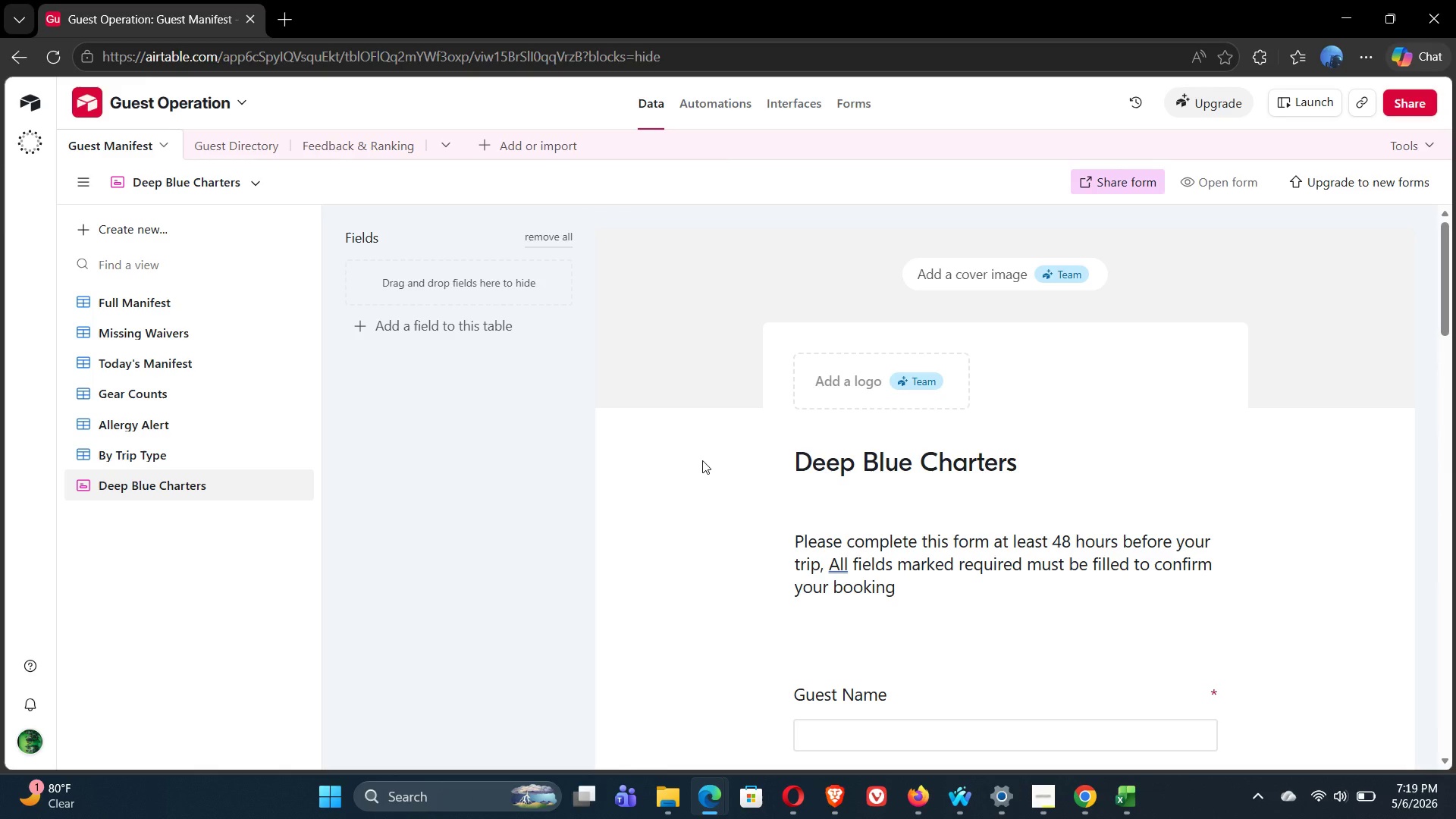 
wait(7.67)
 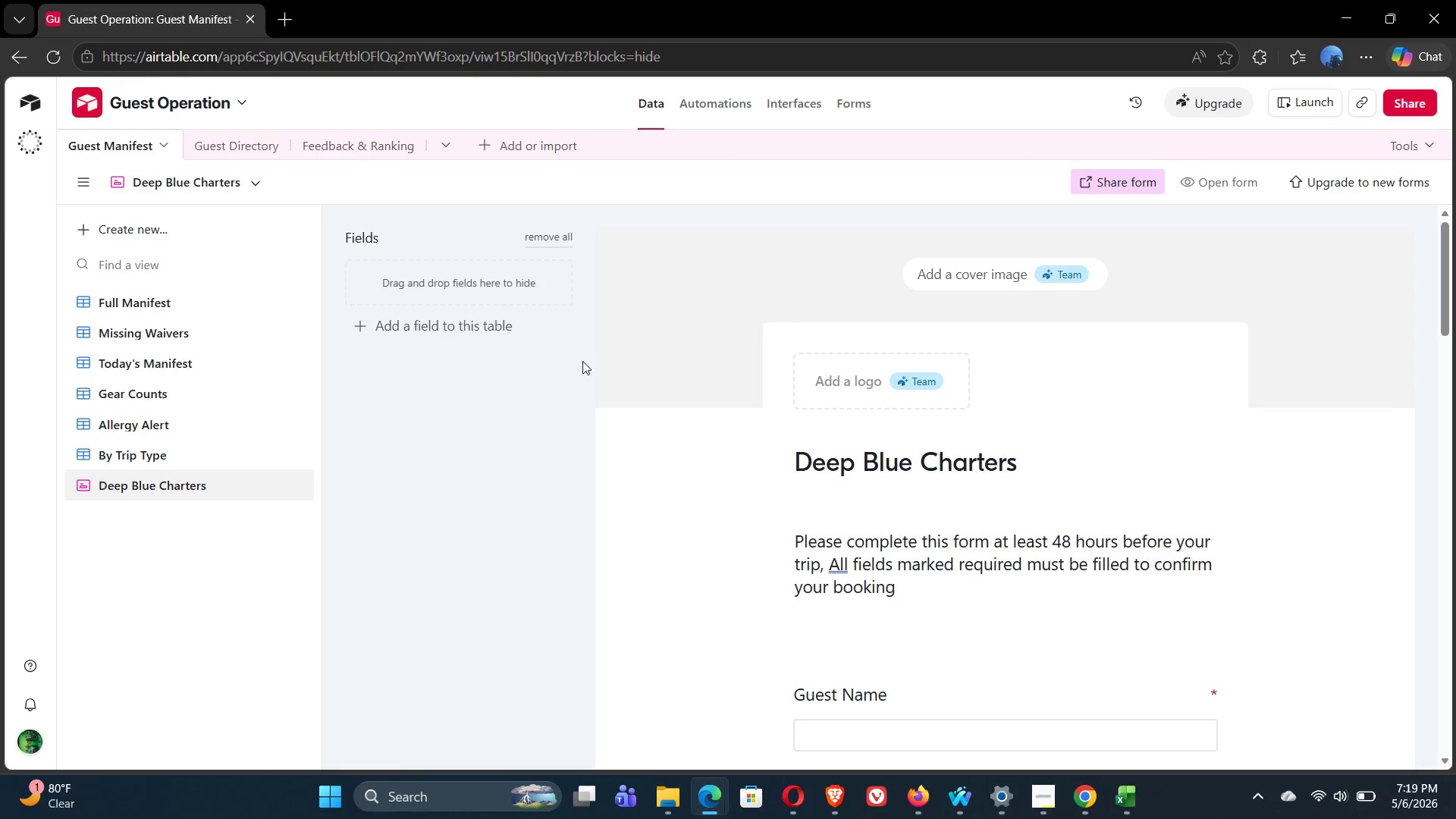 
left_click([1408, 145])
 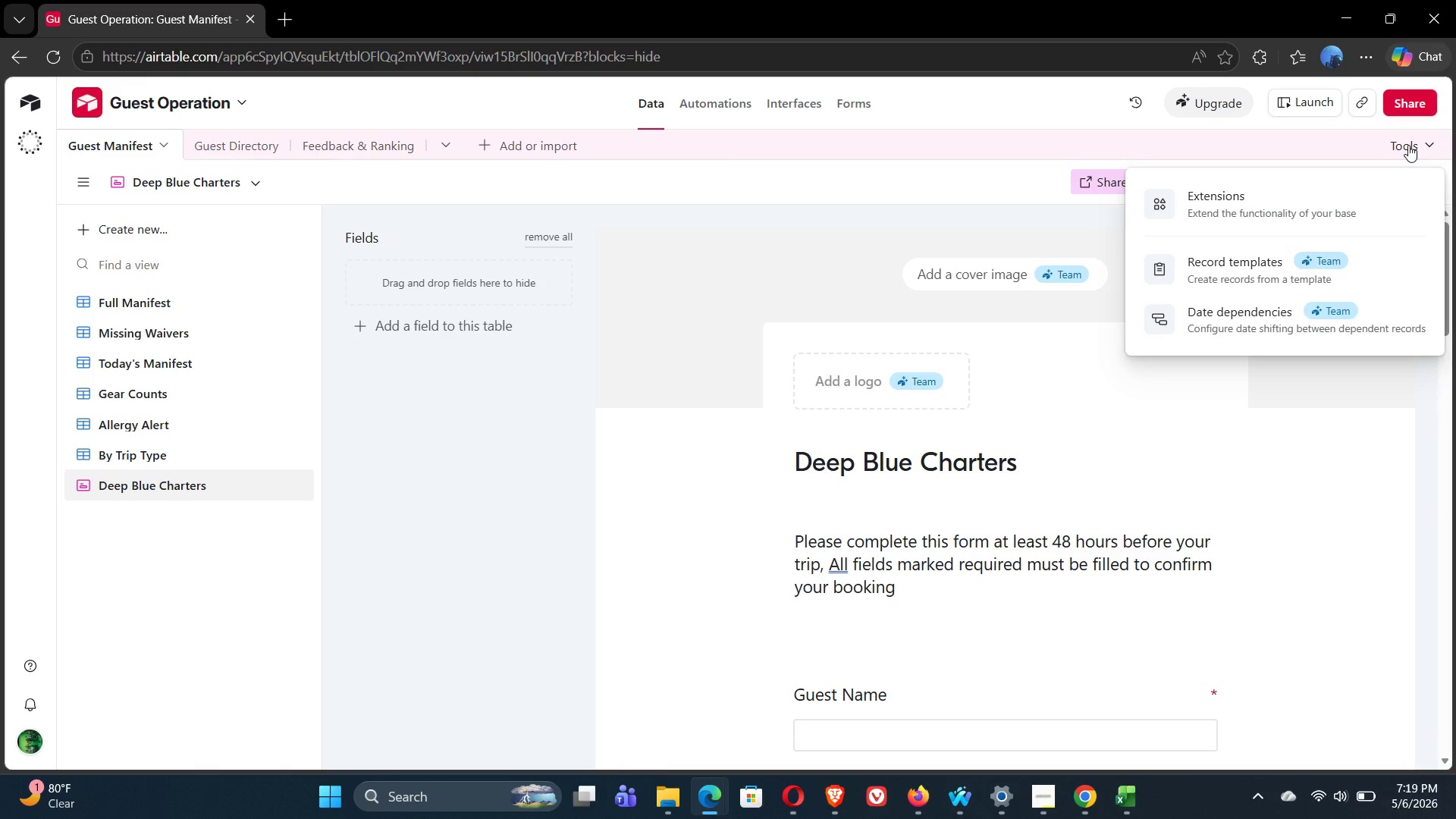 
left_click([1408, 145])
 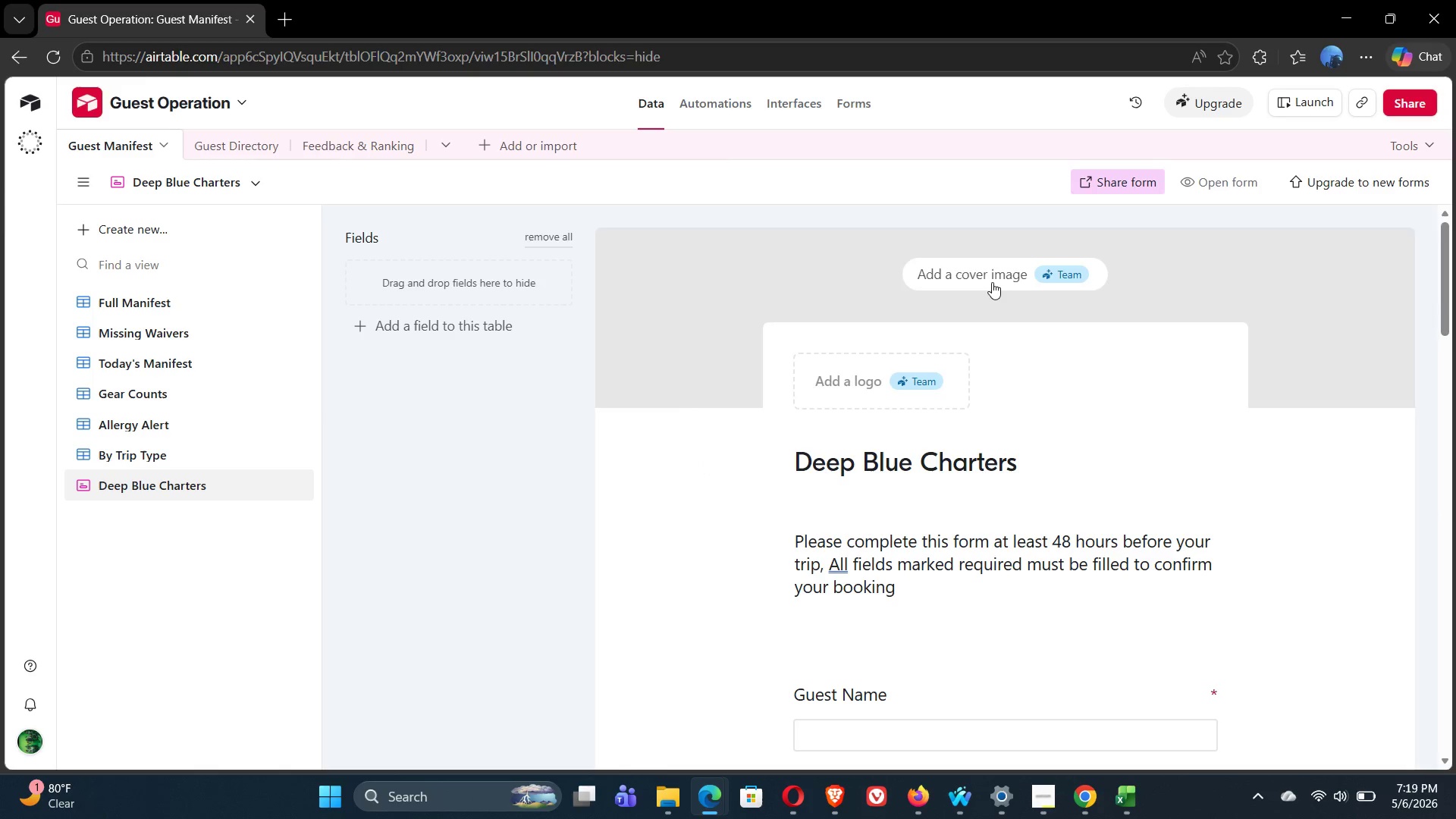 
left_click([1111, 402])
 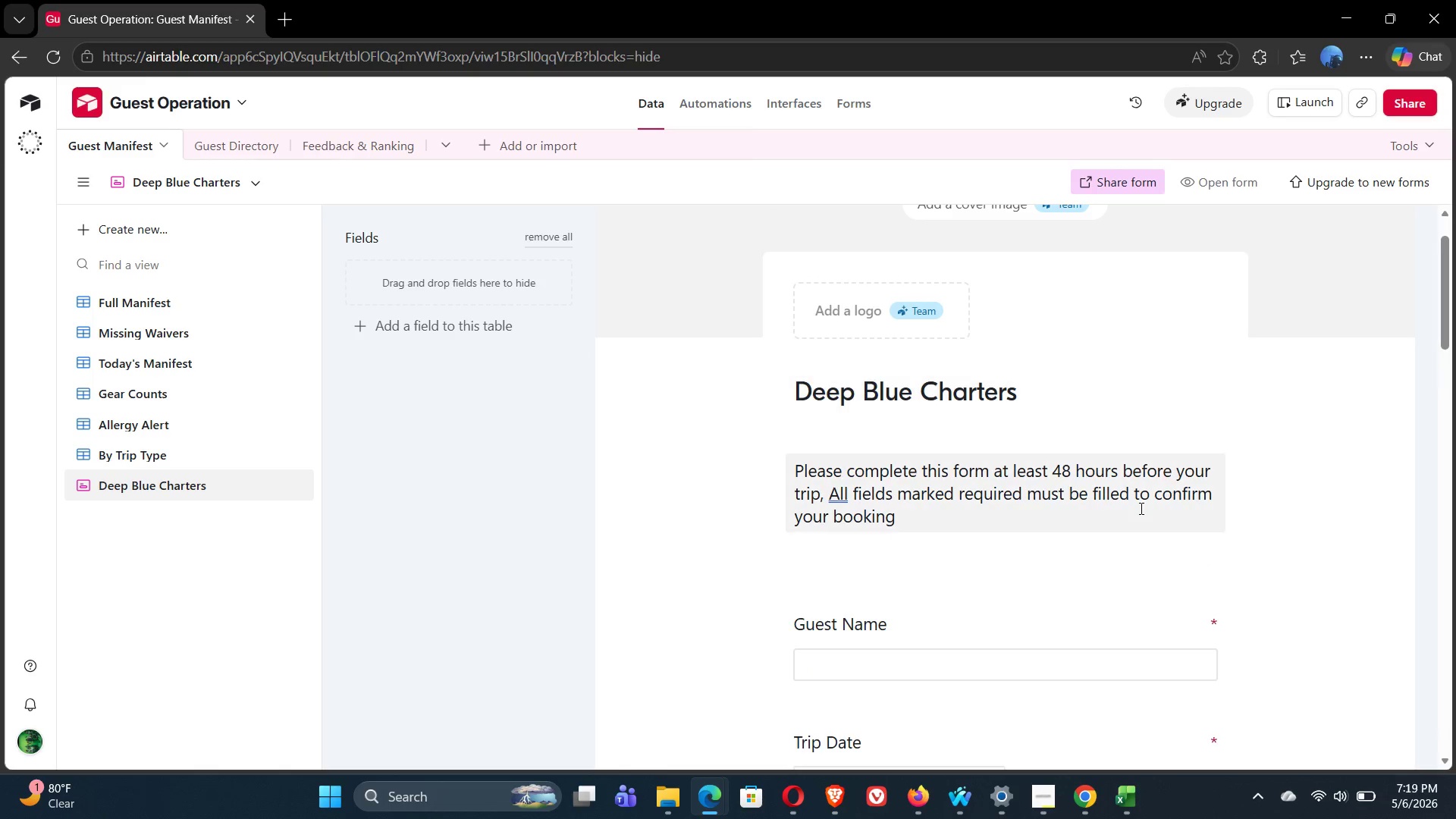 
left_click([1037, 393])
 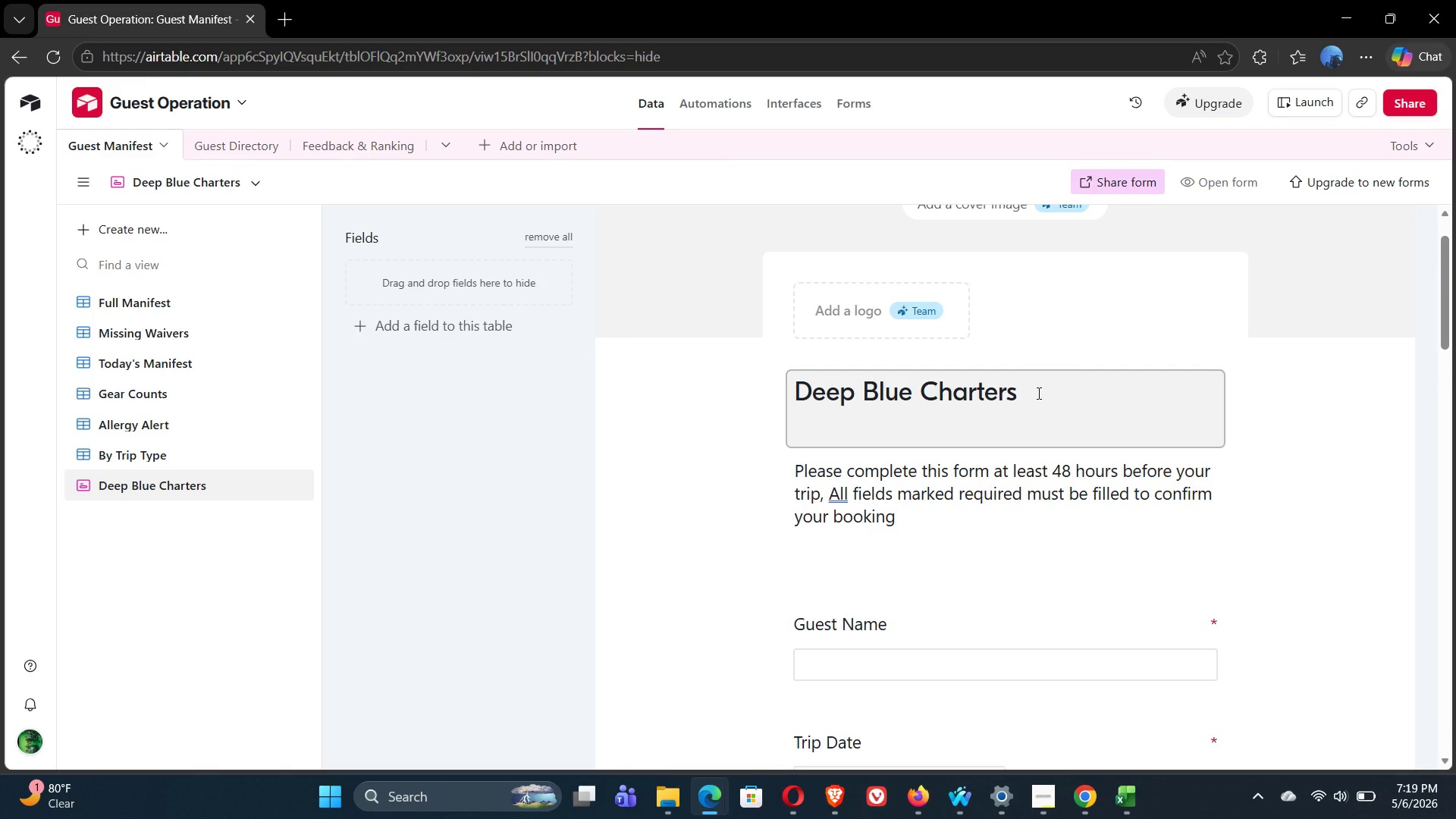 
type(- gues)
key(Backspace)
key(Backspace)
key(Backspace)
key(Backspace)
type(Guest Pre=)
key(Backspace)
type(-Trip Registra)
key(Tab)
 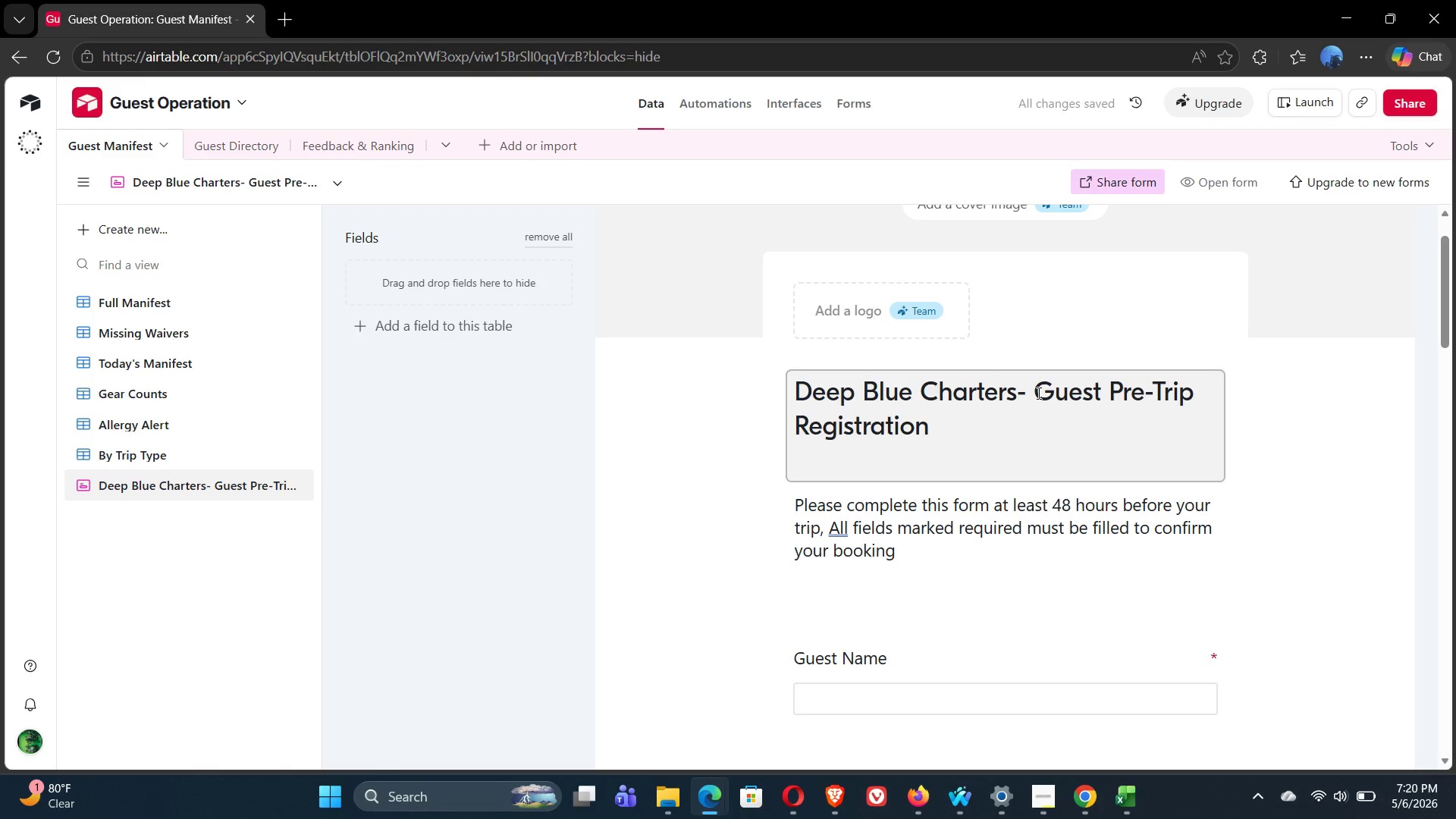 
wait(6.91)
 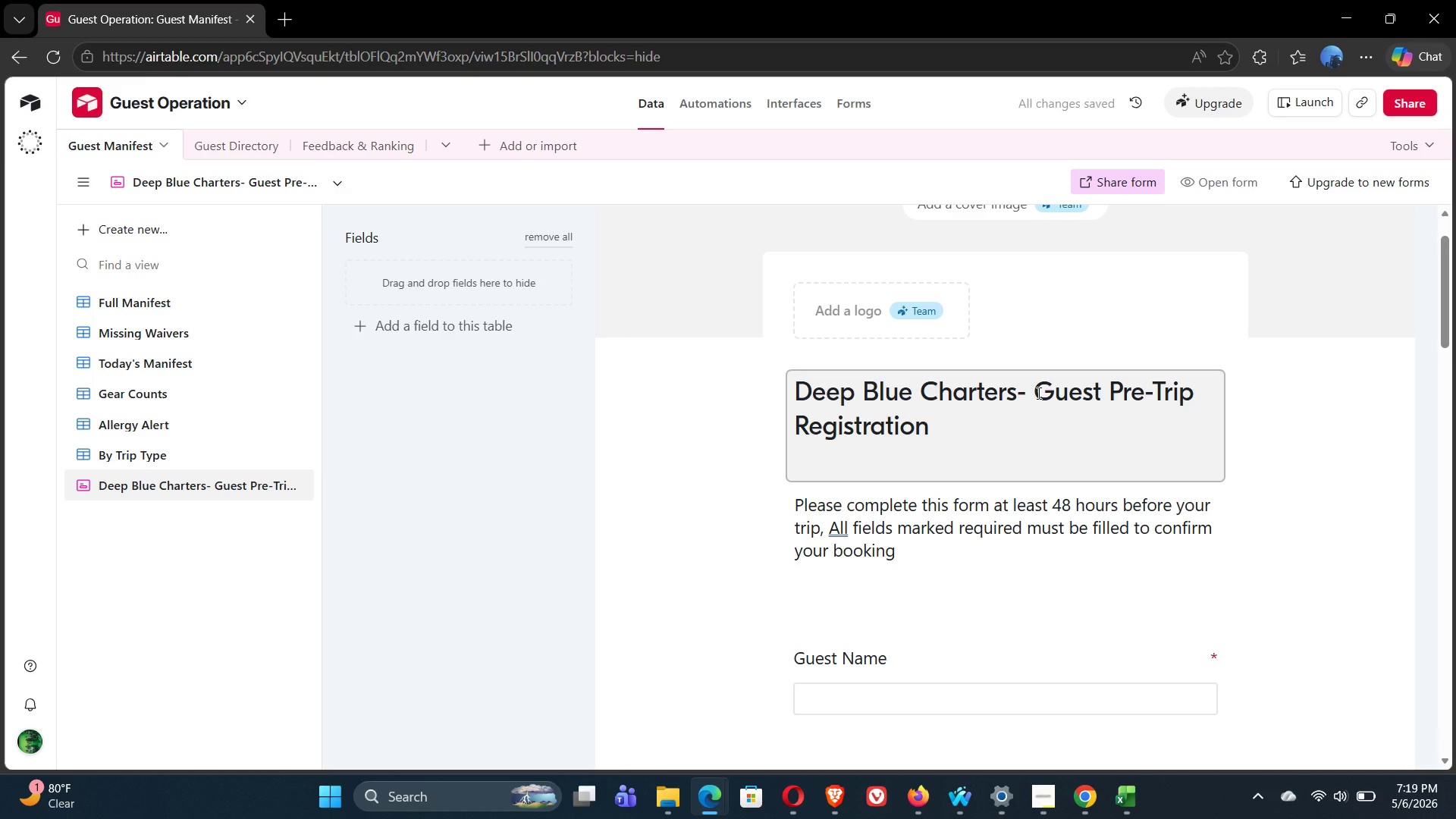 
left_click([694, 425])
 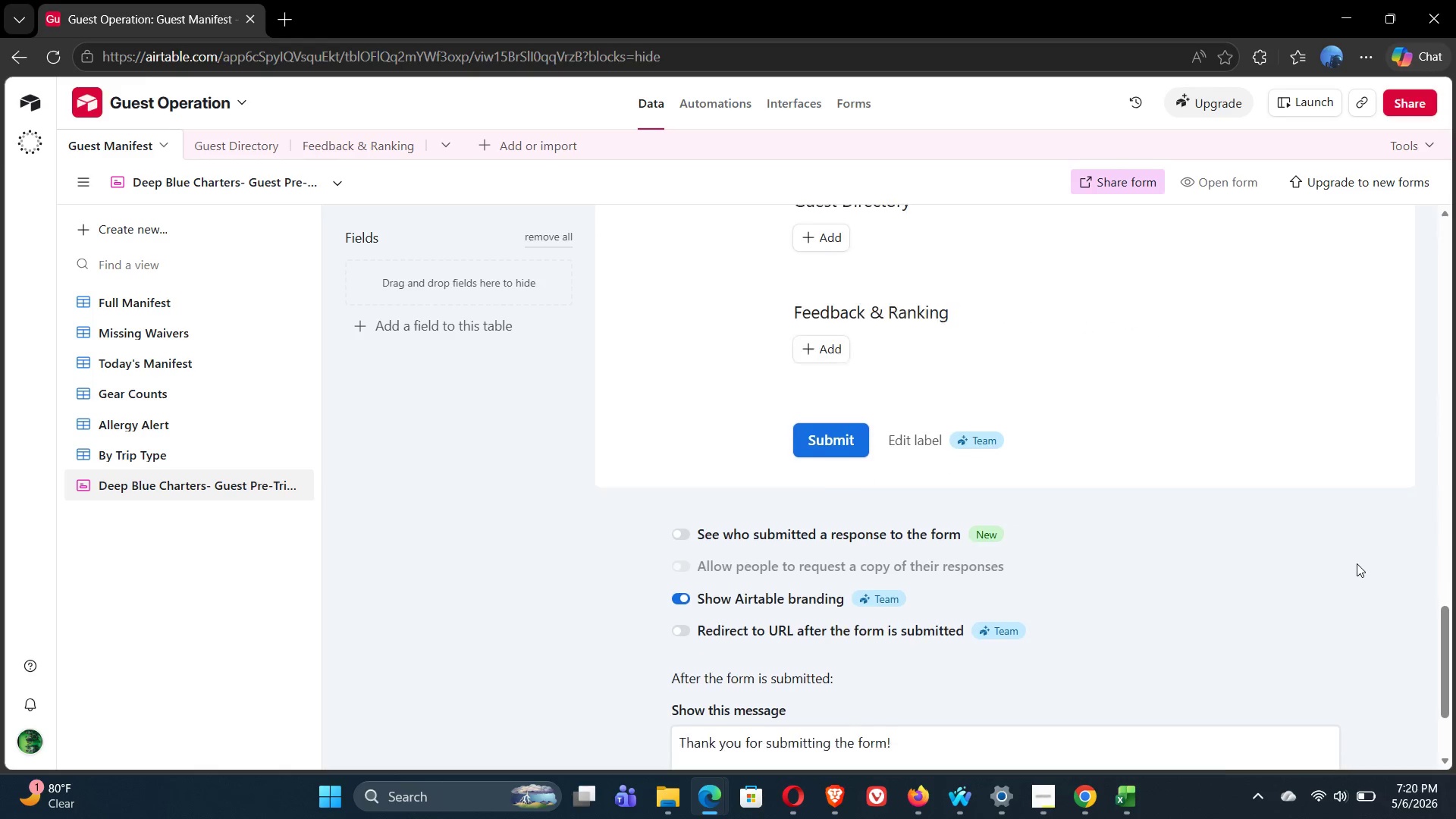 
wait(9.02)
 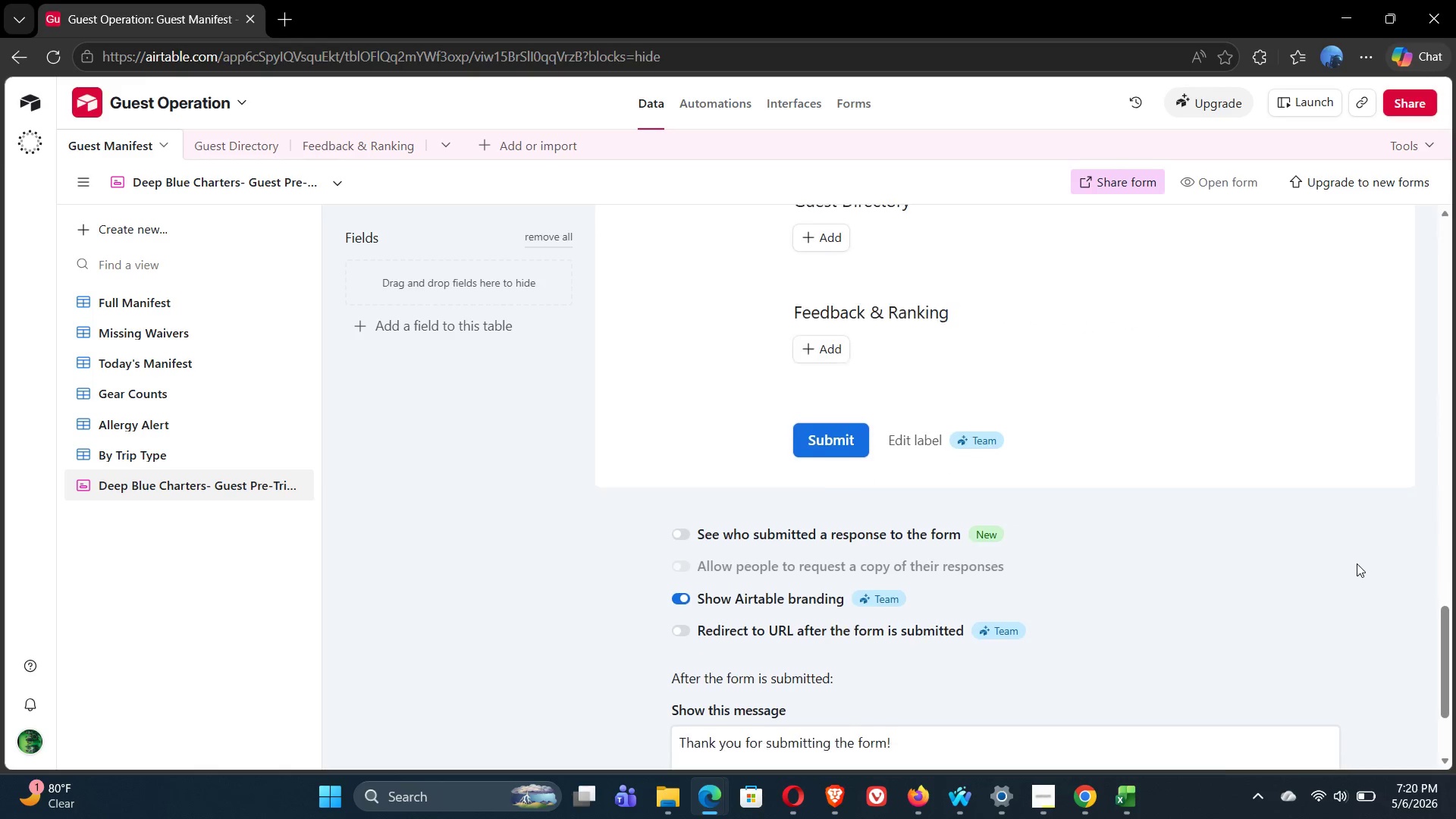 
mouse_move([1171, 366])
 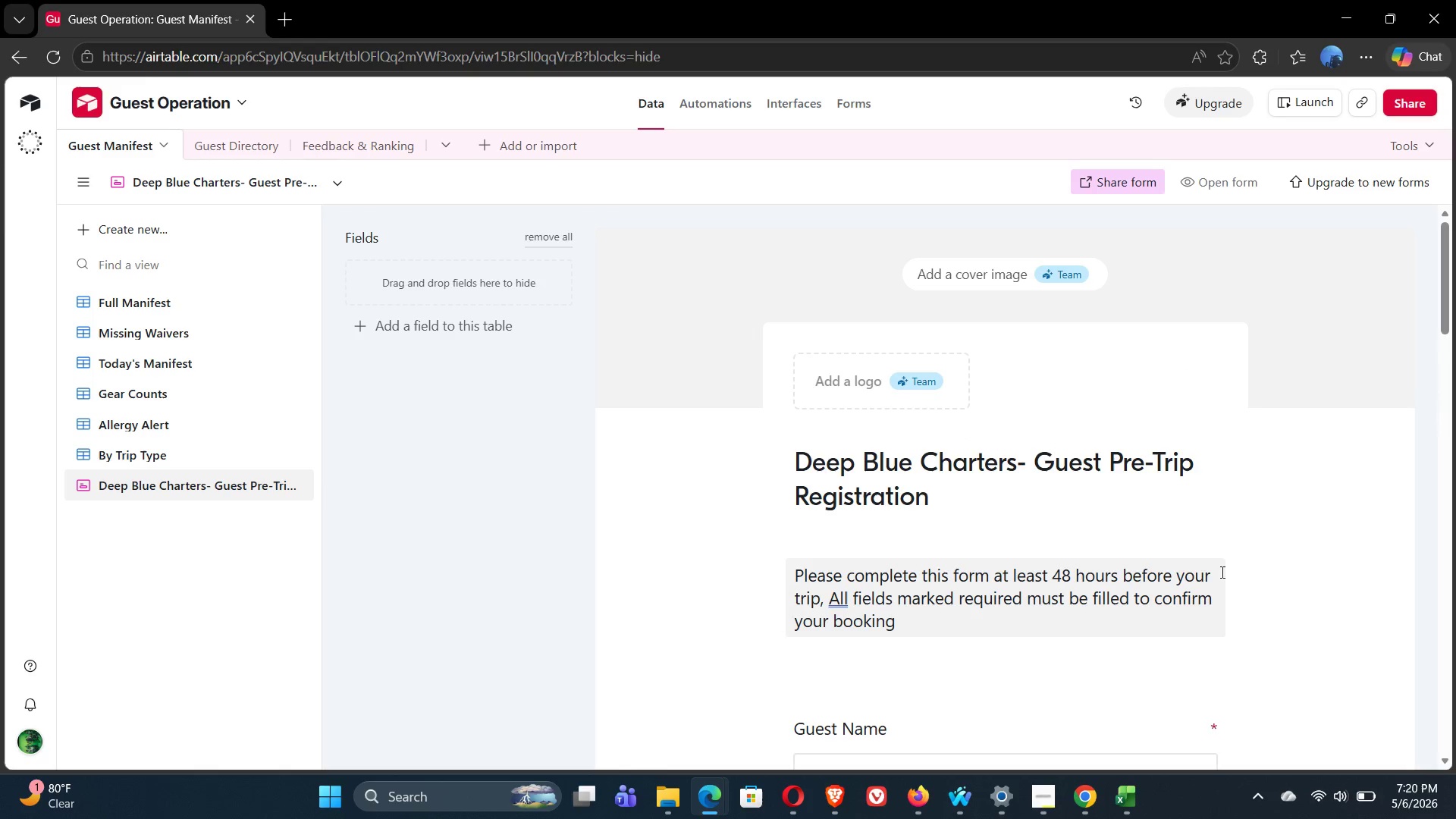 
wait(7.08)
 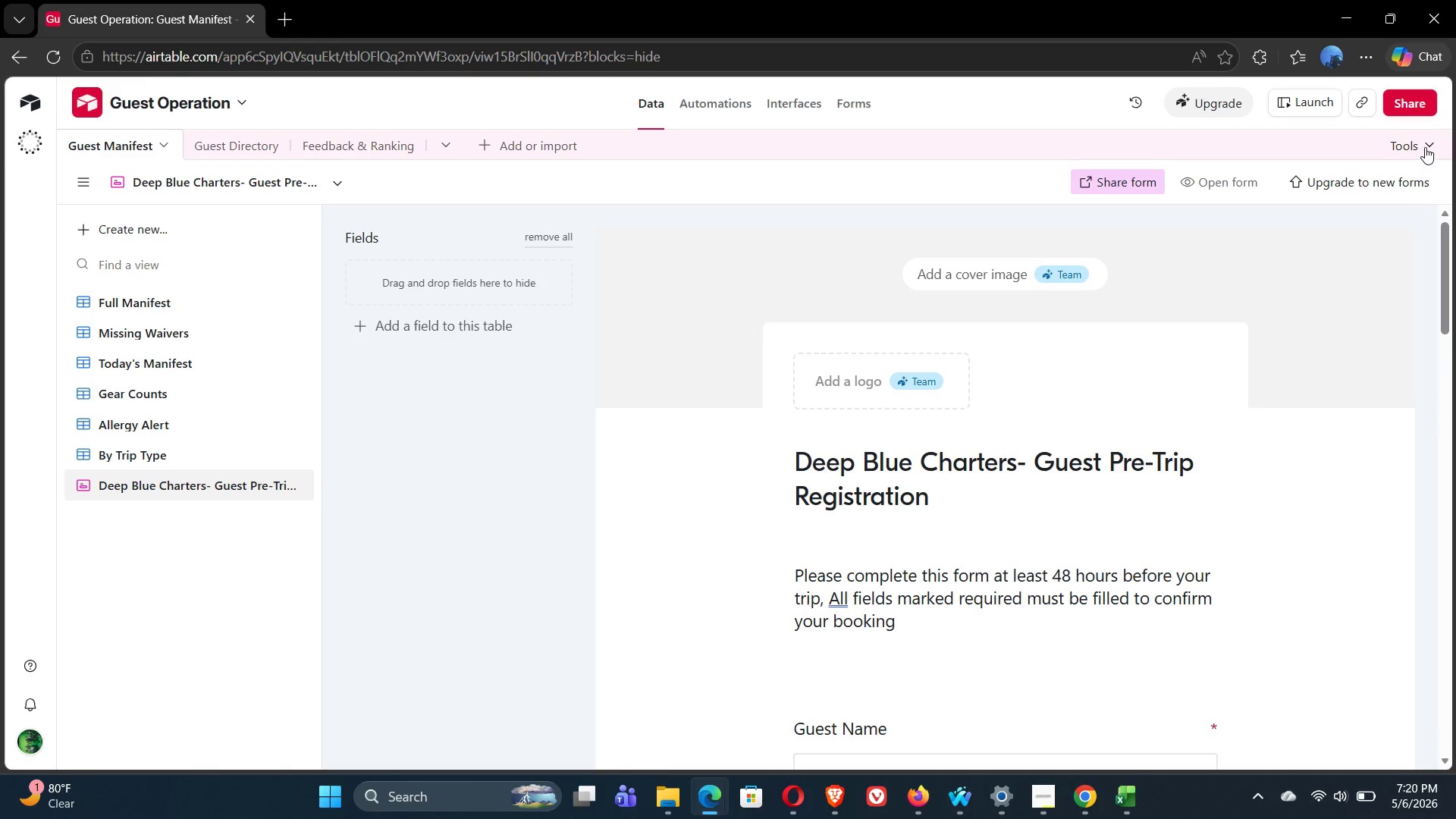 
left_click([277, 484])
 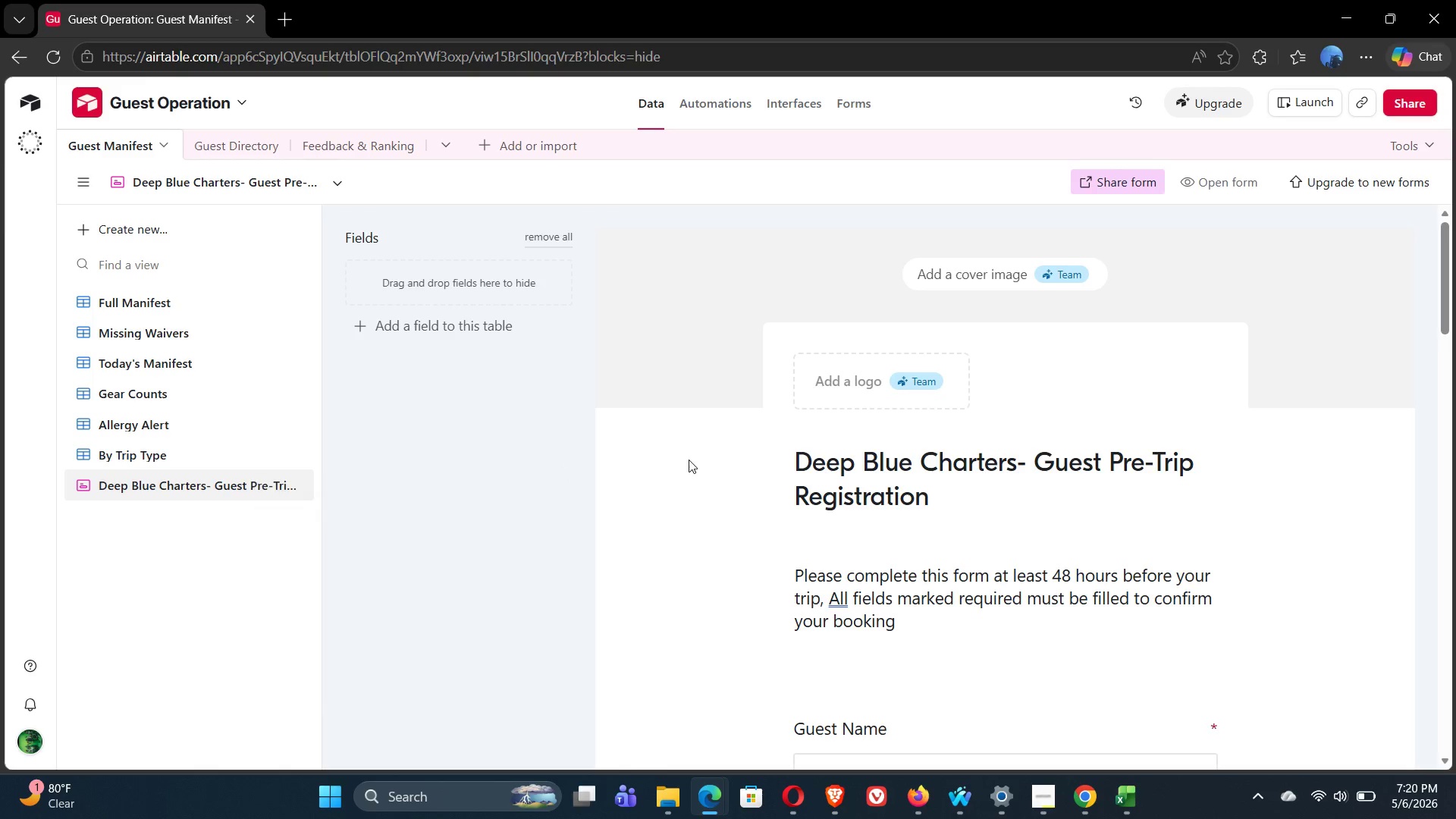 
double_click([689, 460])
 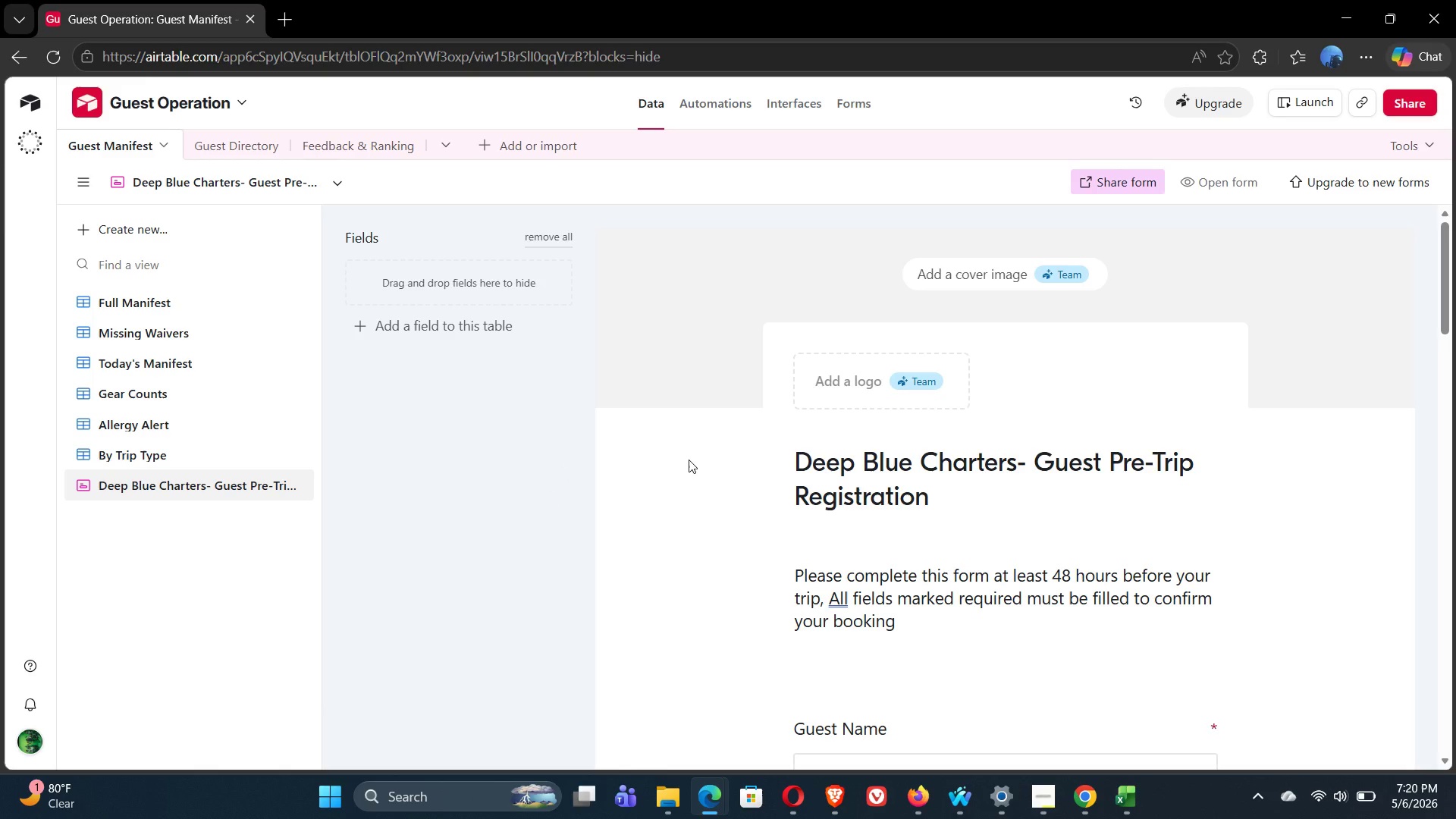 
triple_click([689, 460])
 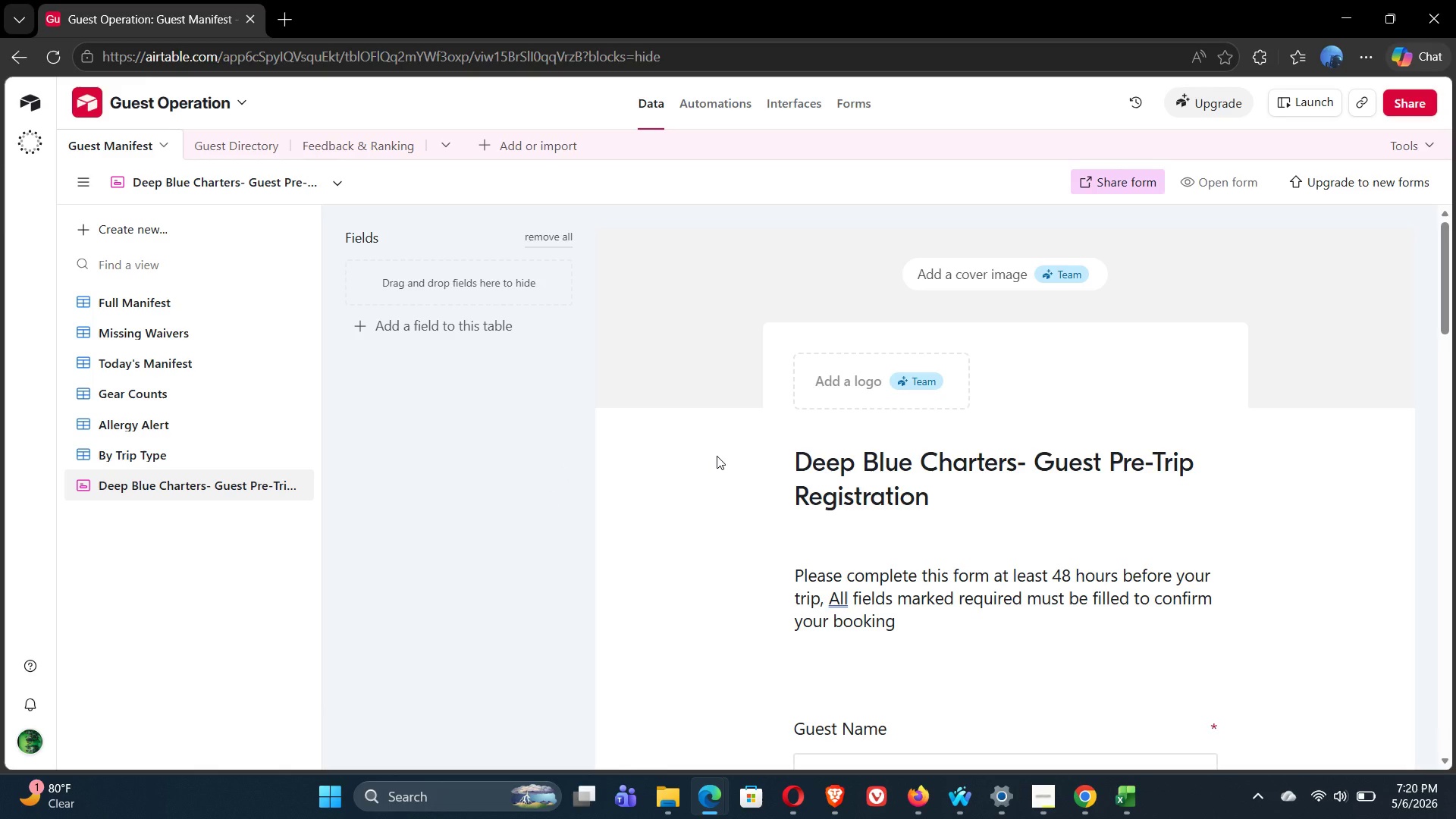 
double_click([717, 456])
 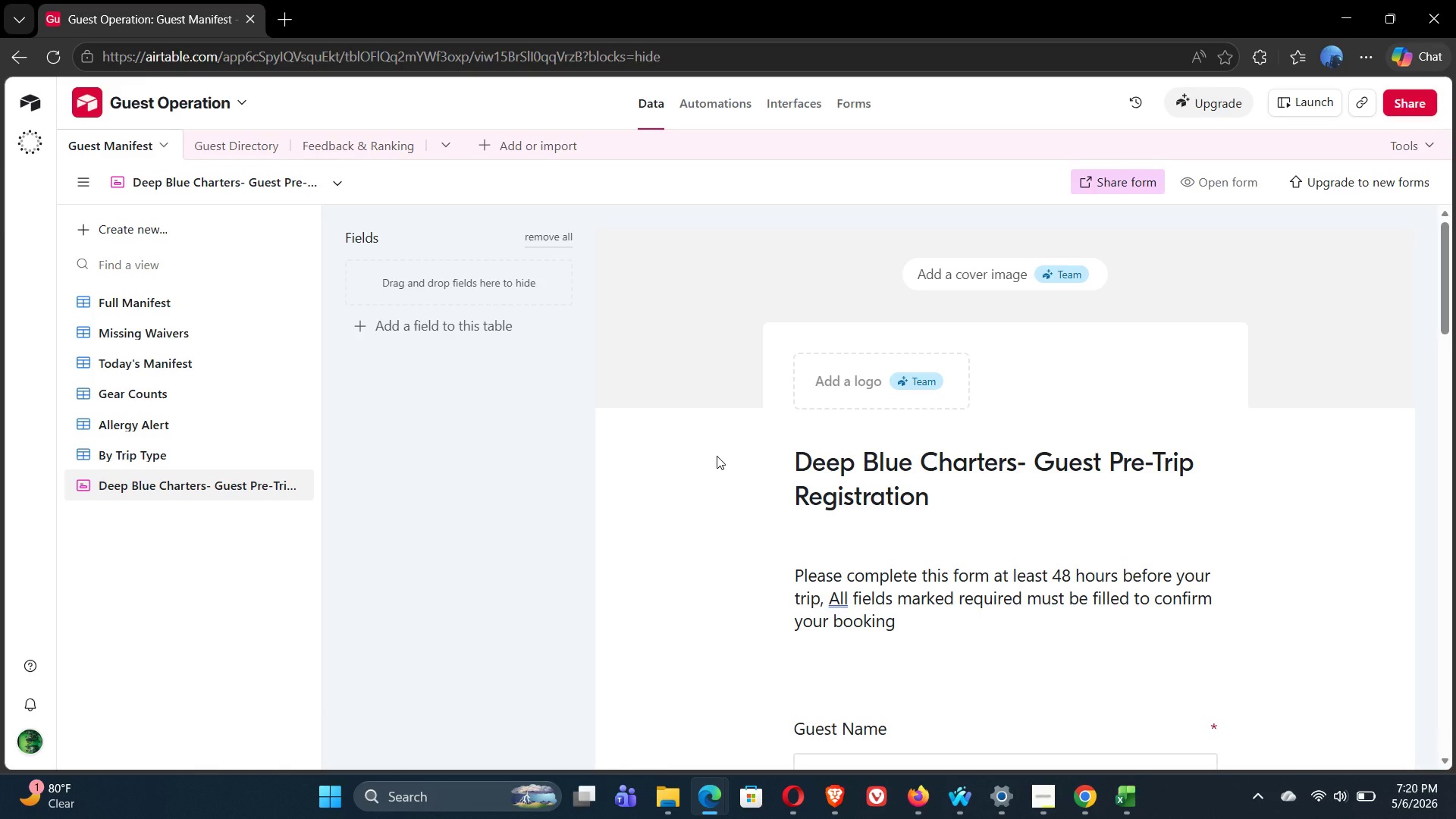 
triple_click([717, 456])
 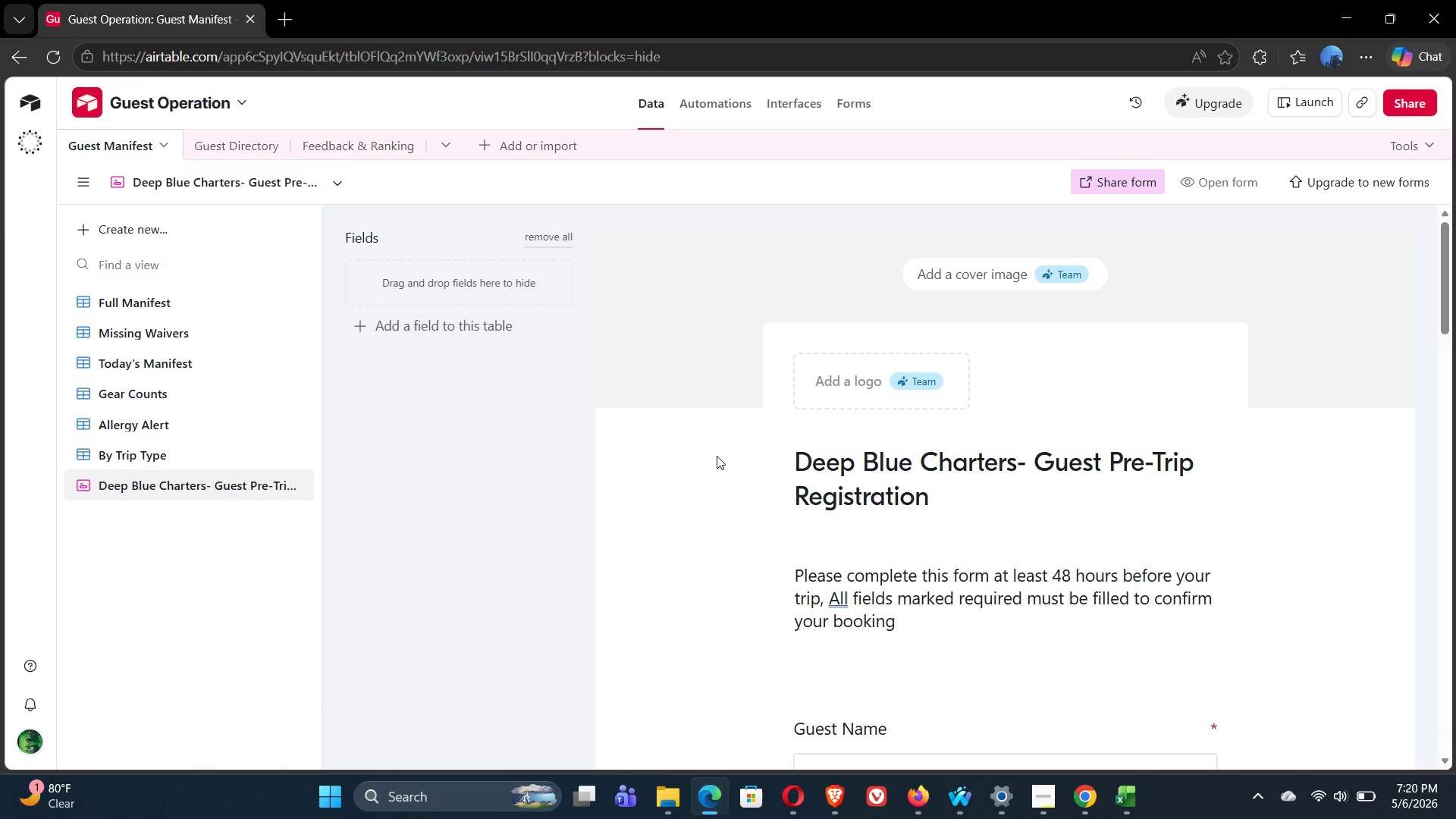 
right_click([717, 456])
 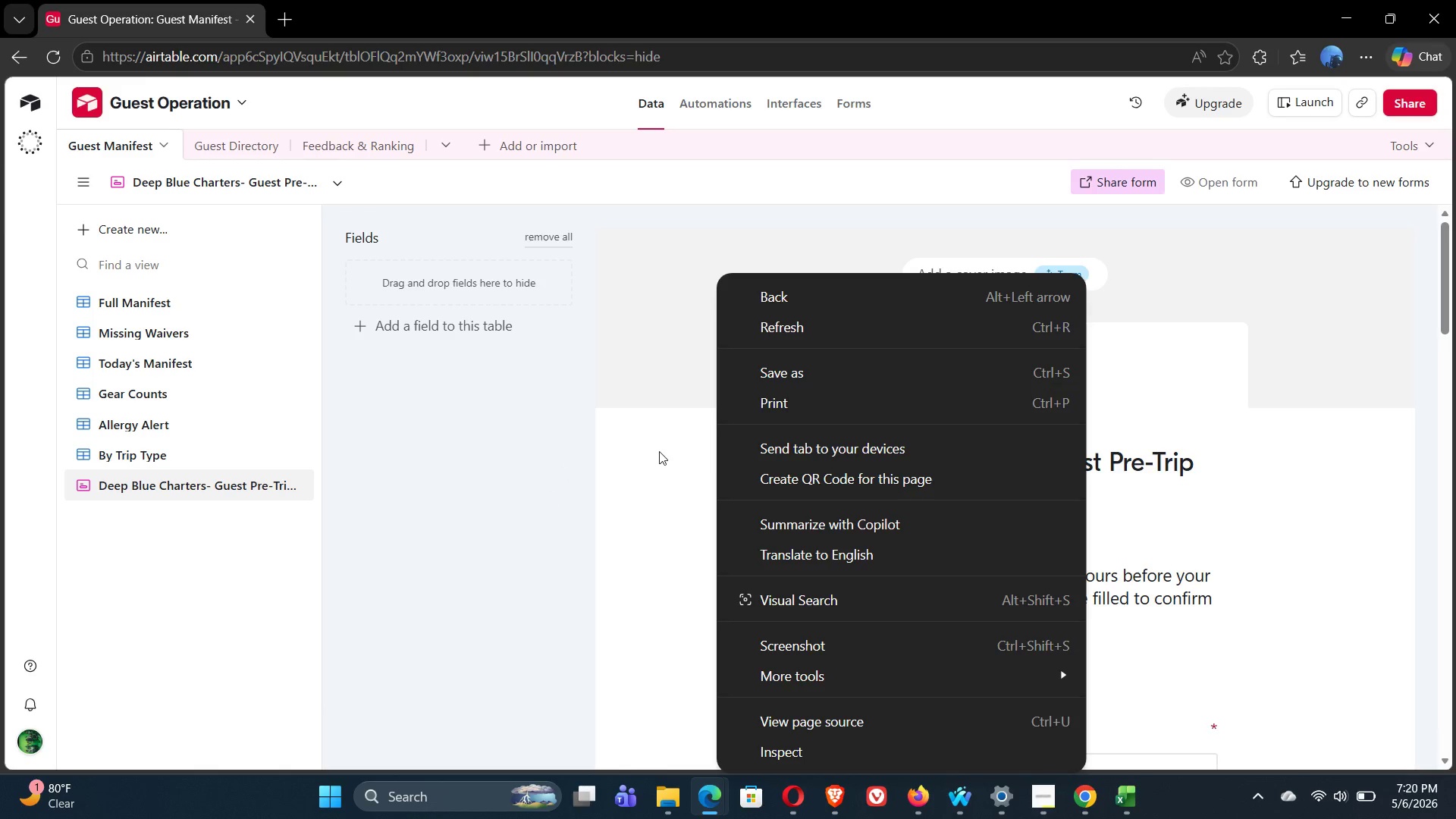 
left_click([659, 451])
 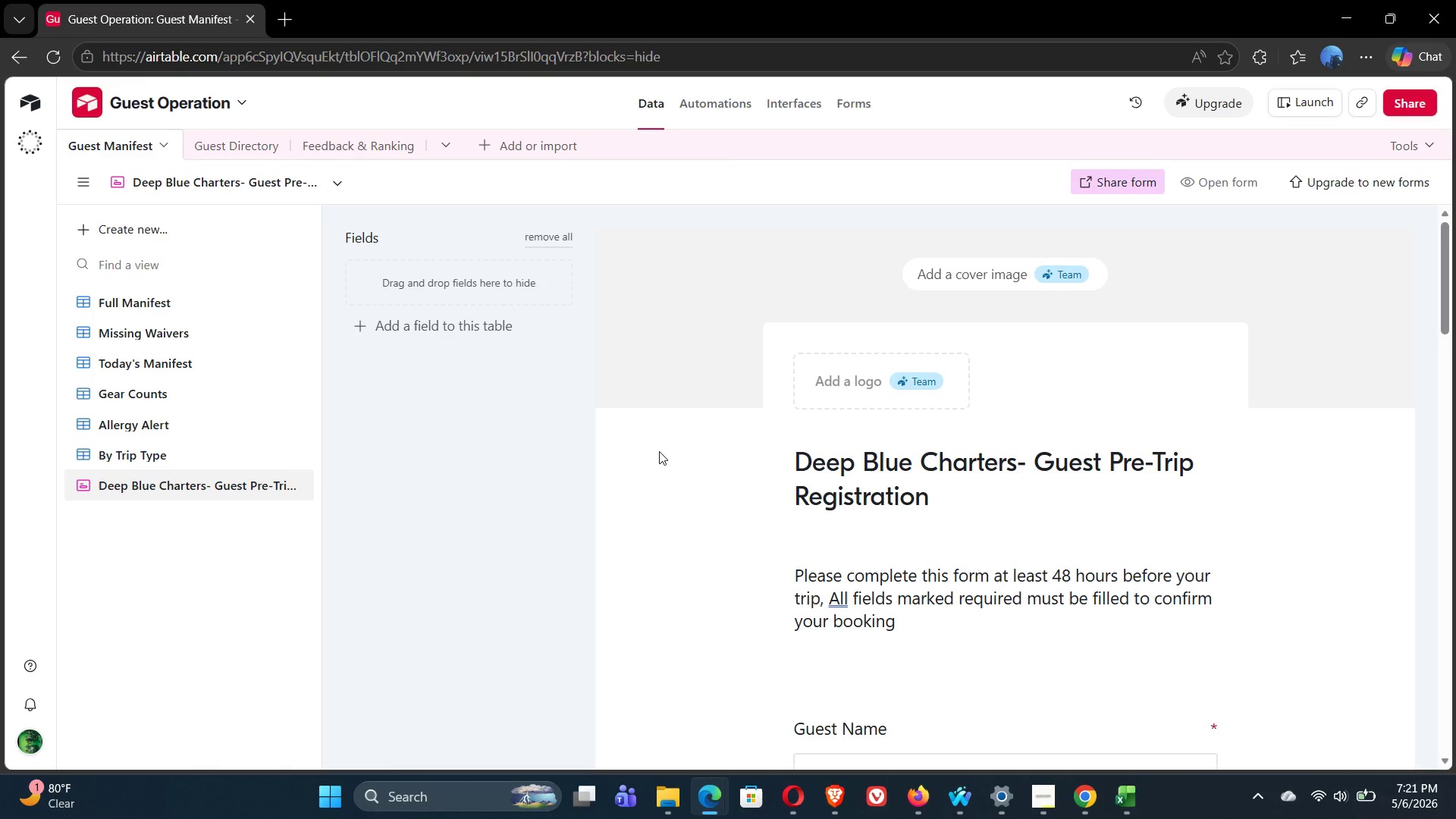 
wait(38.25)
 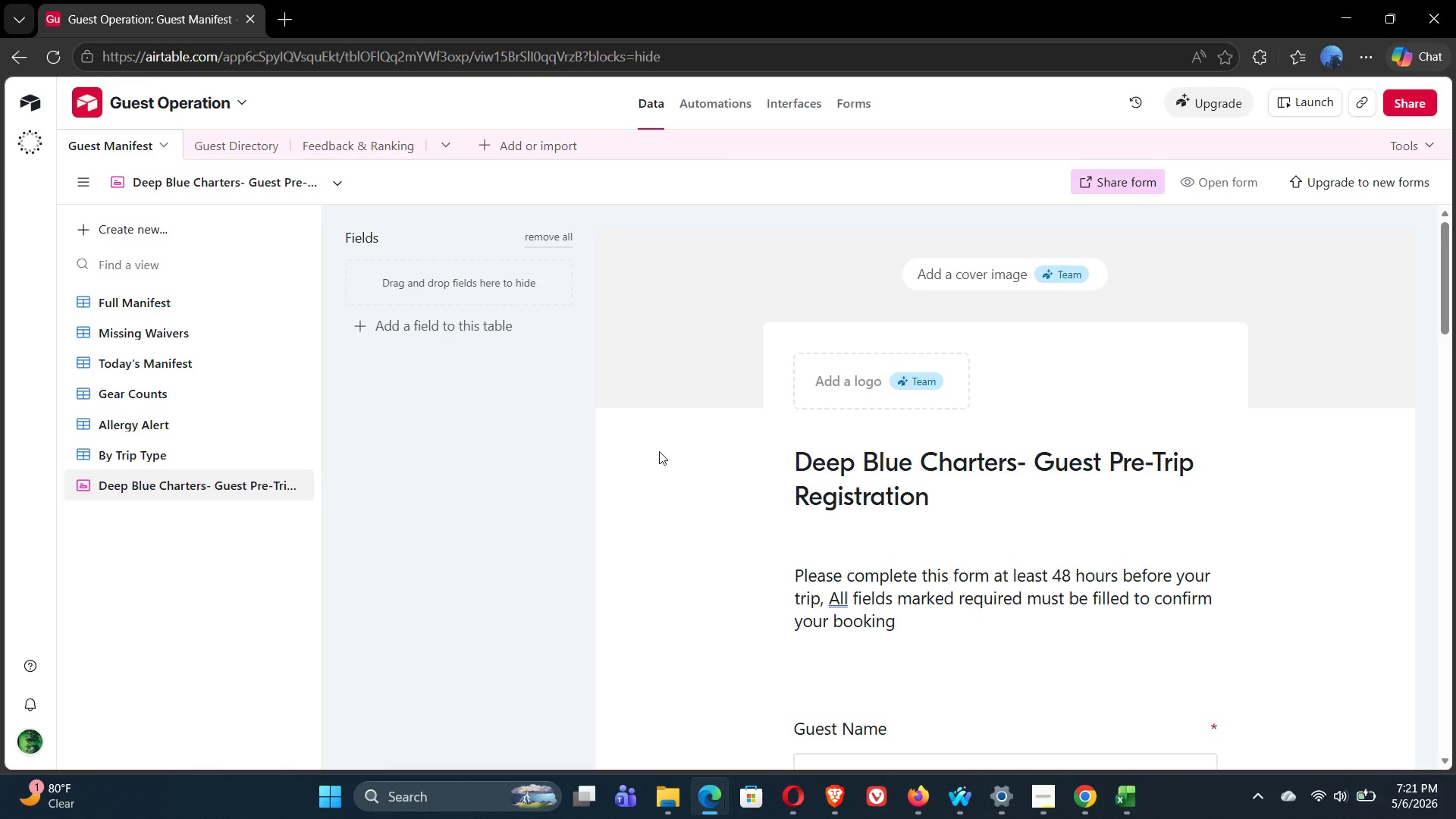 
left_click([886, 491])
 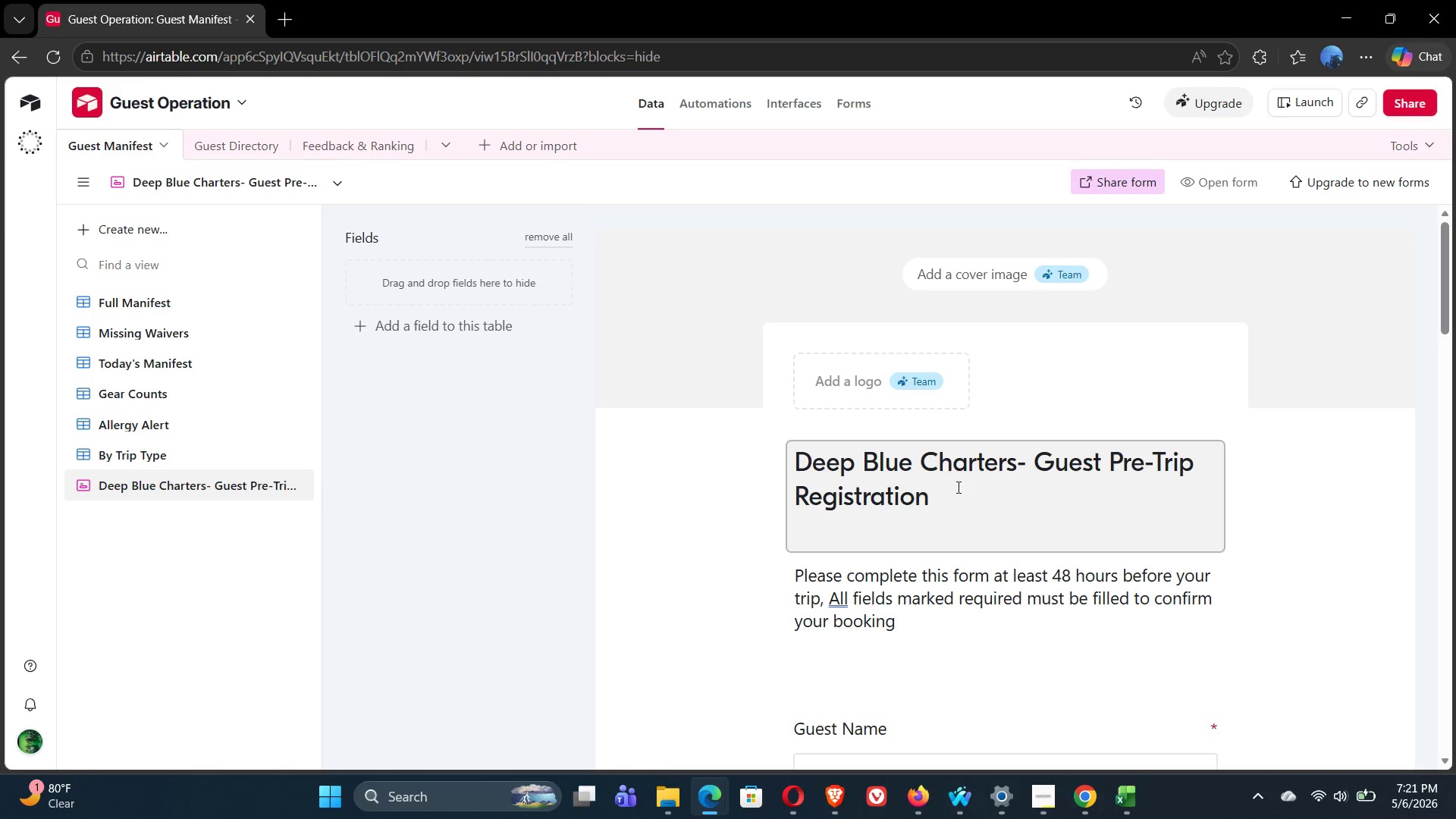 
left_click([957, 487])
 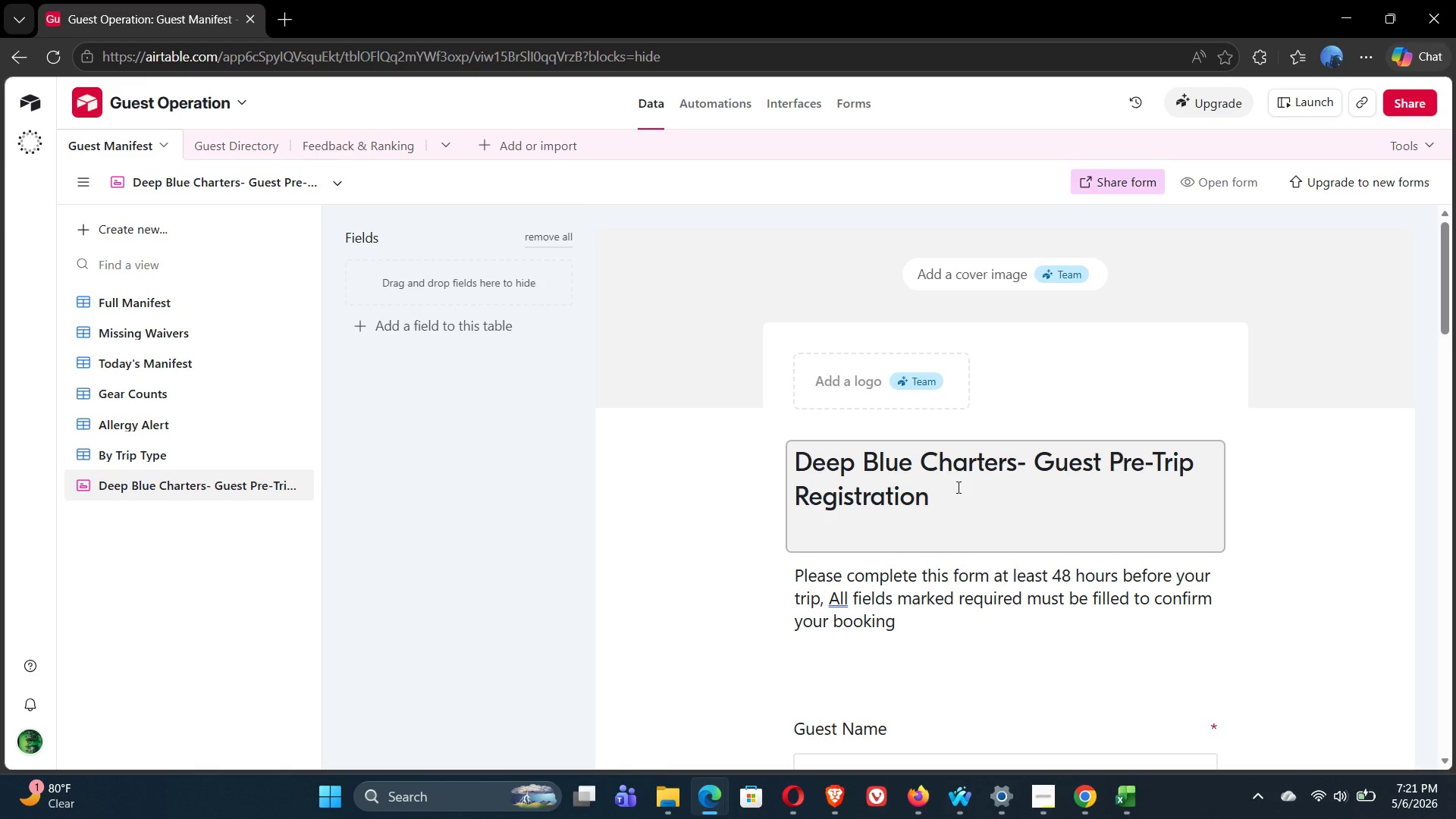 
left_click([957, 487])
 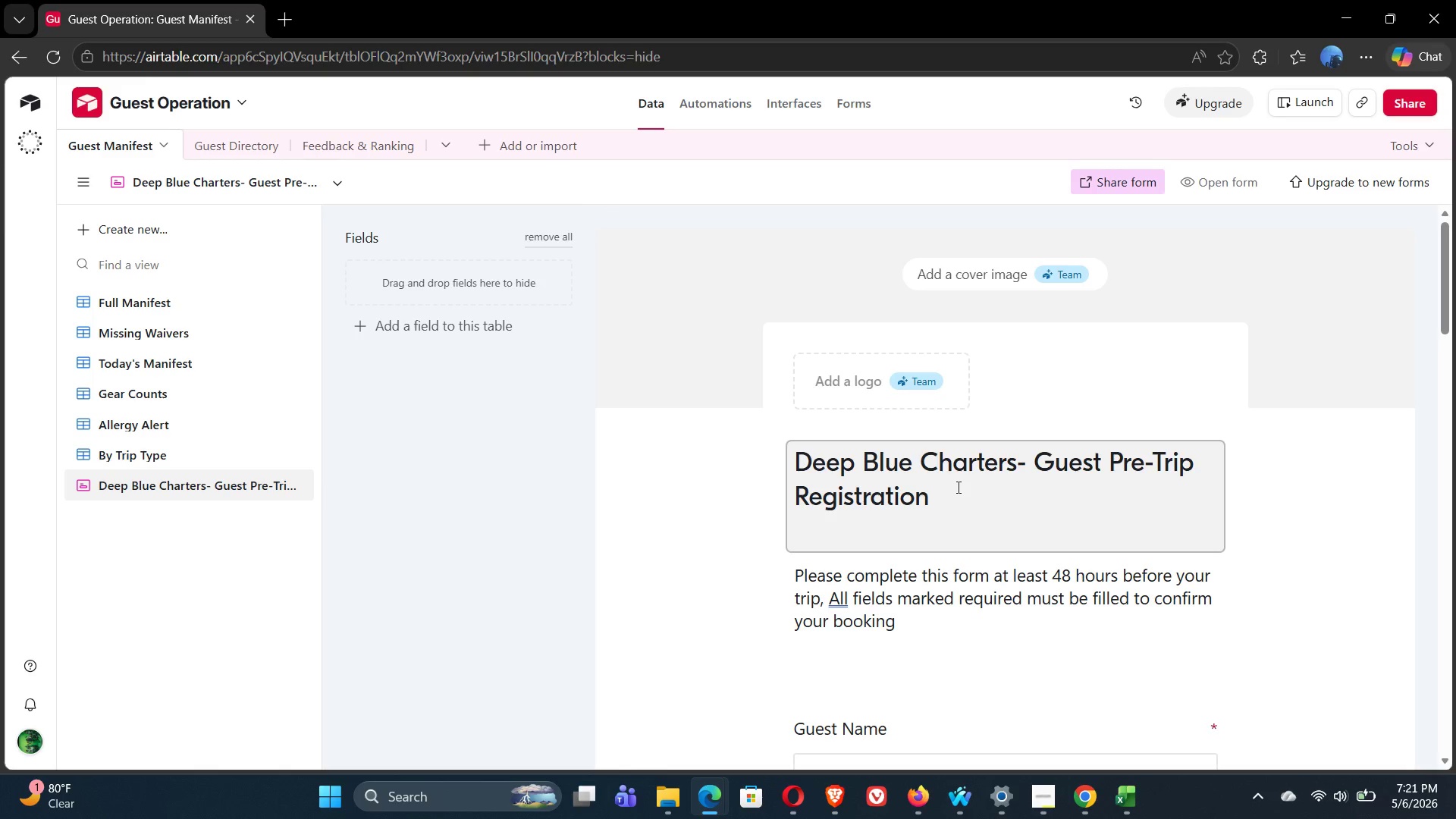 
right_click([957, 487])
 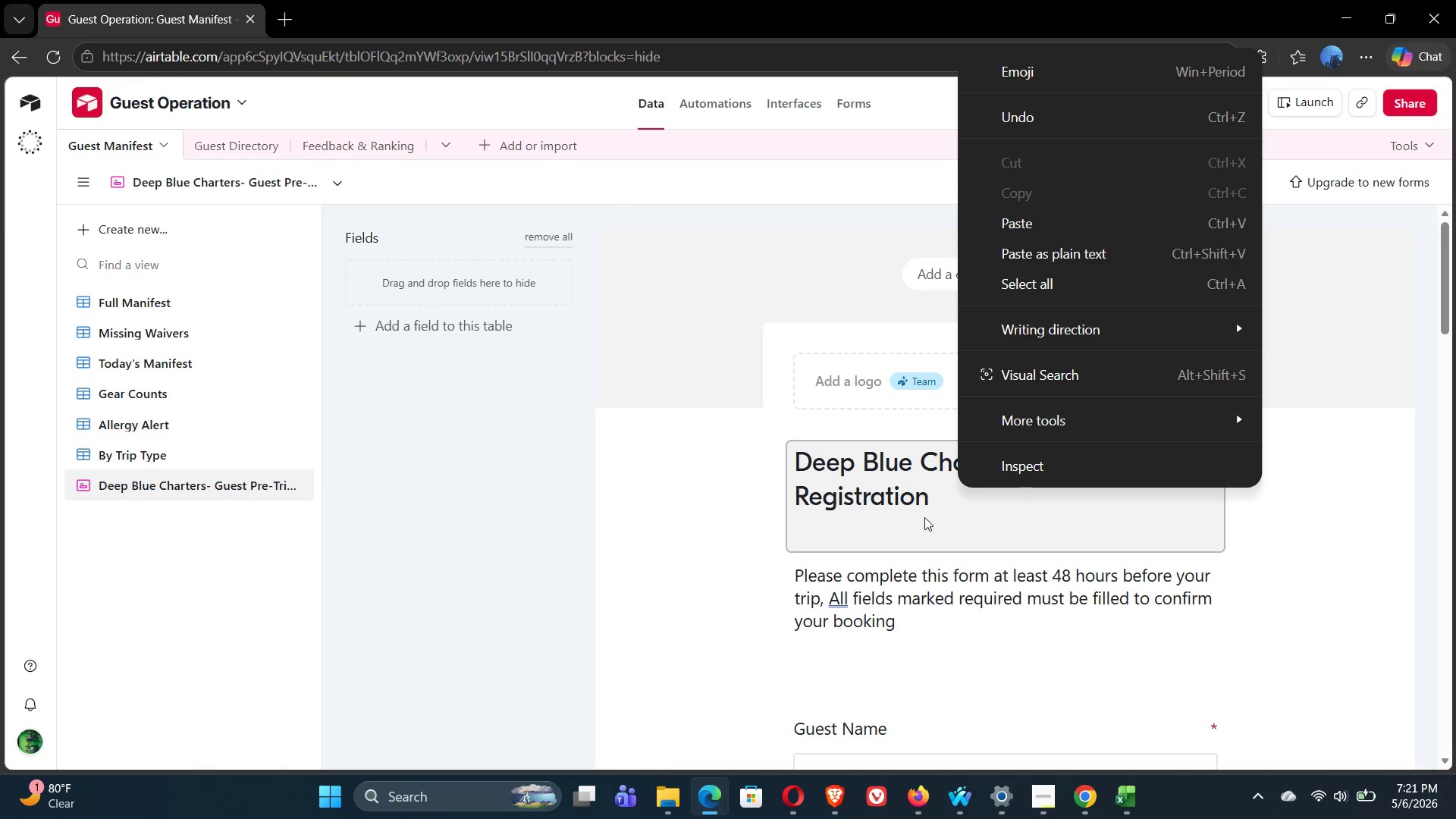 
left_click([924, 519])
 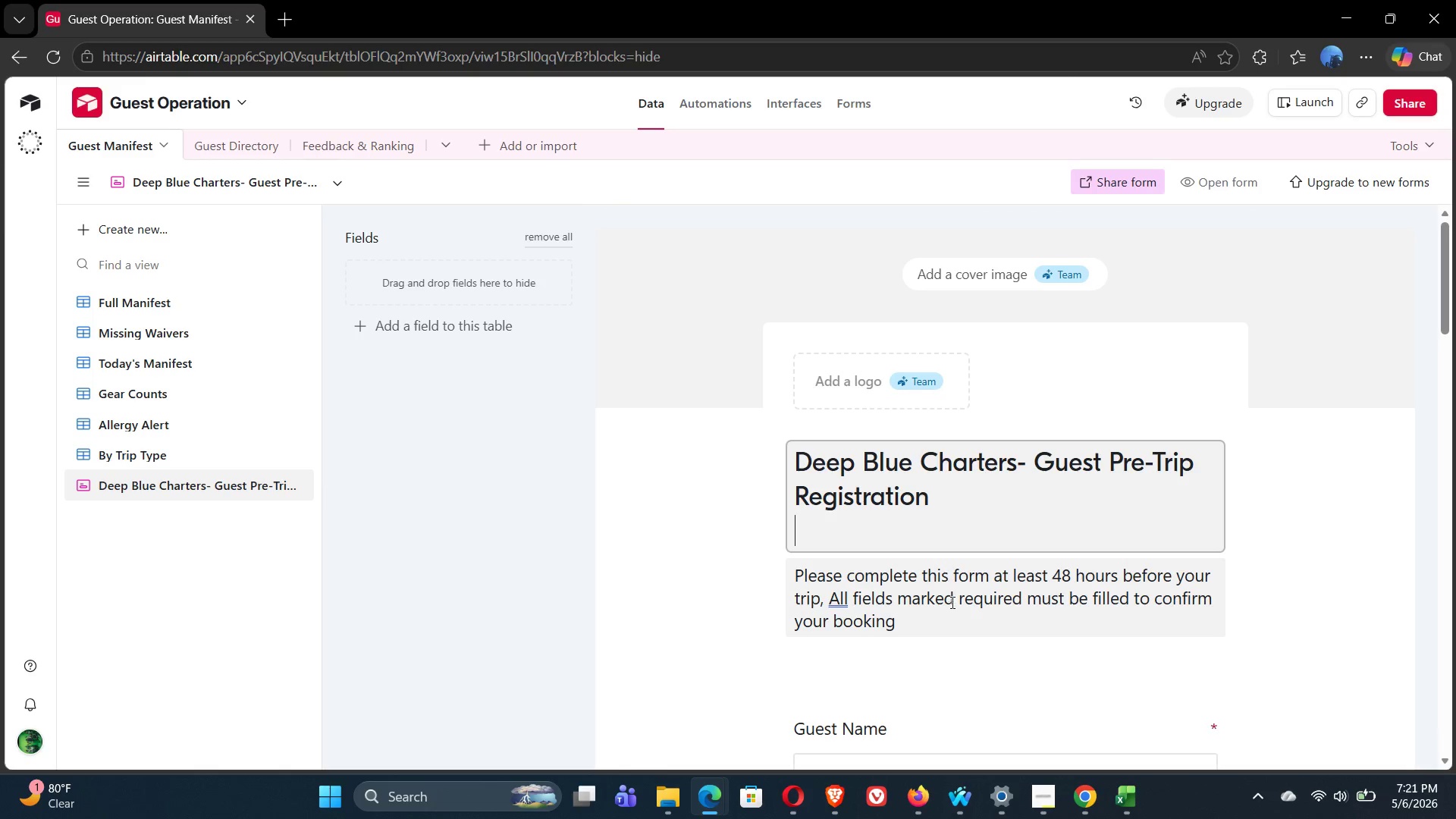 
left_click([951, 602])
 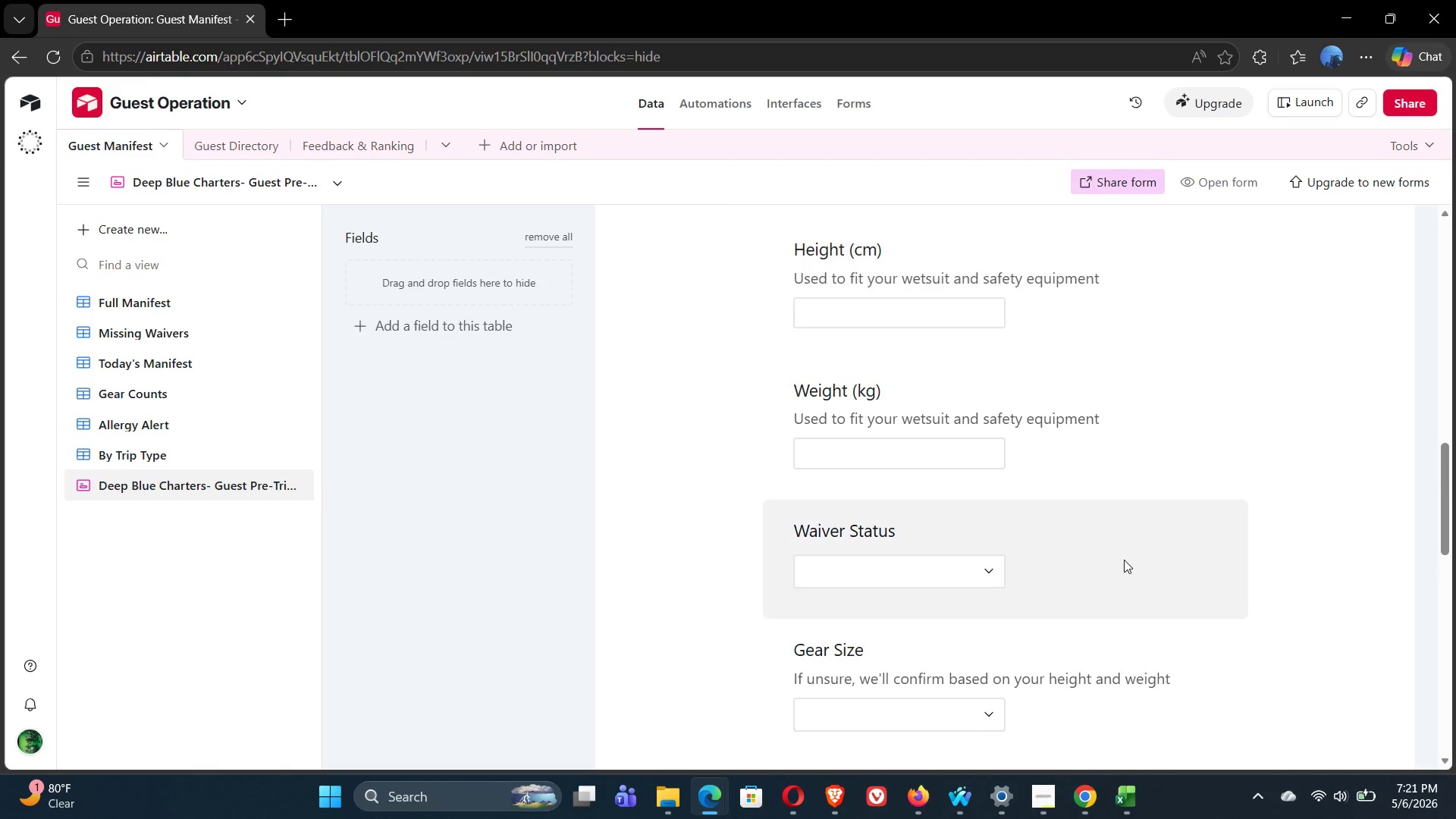 
wait(9.58)
 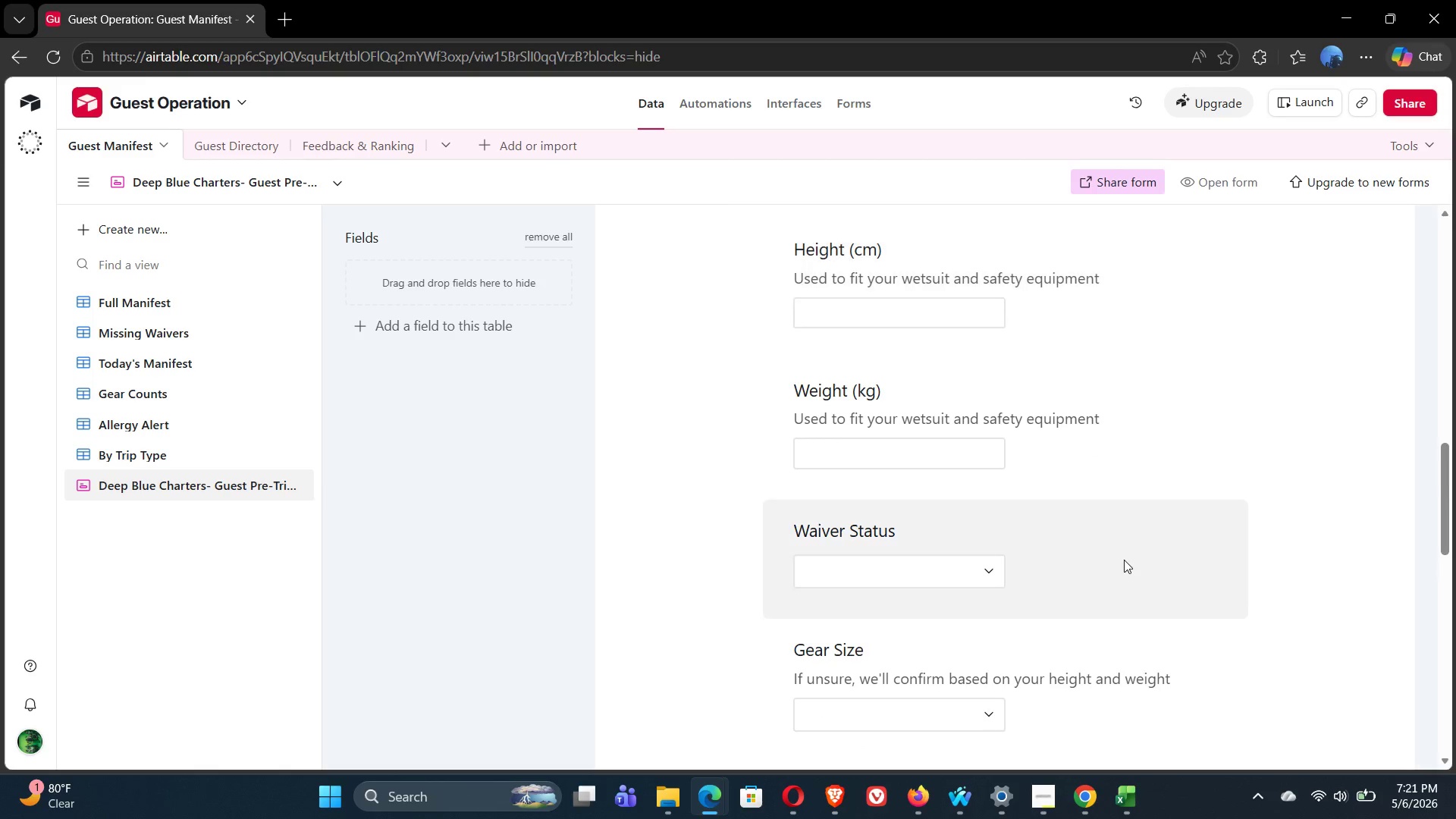 
left_click([1215, 180])
 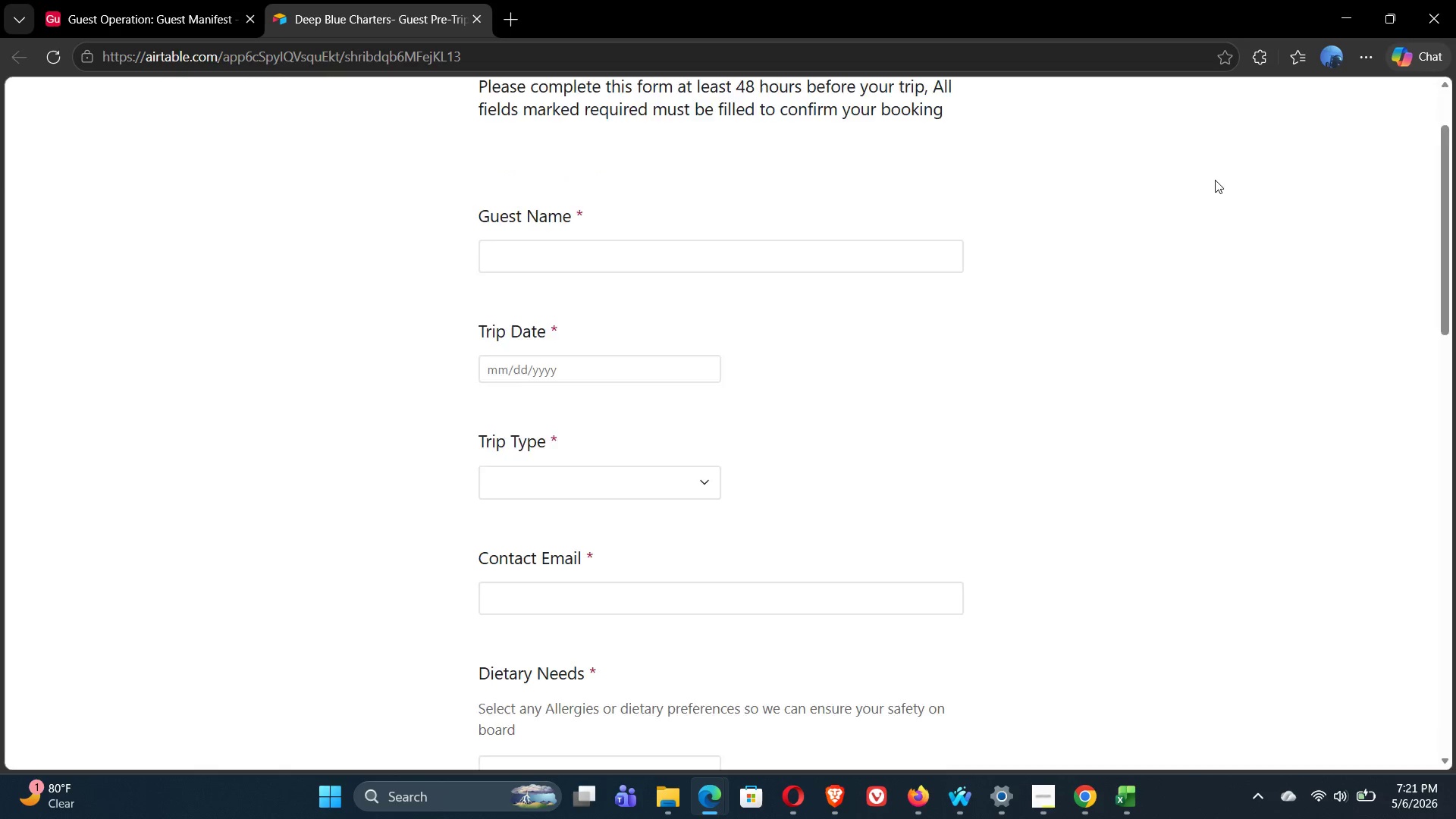 
wait(10.88)
 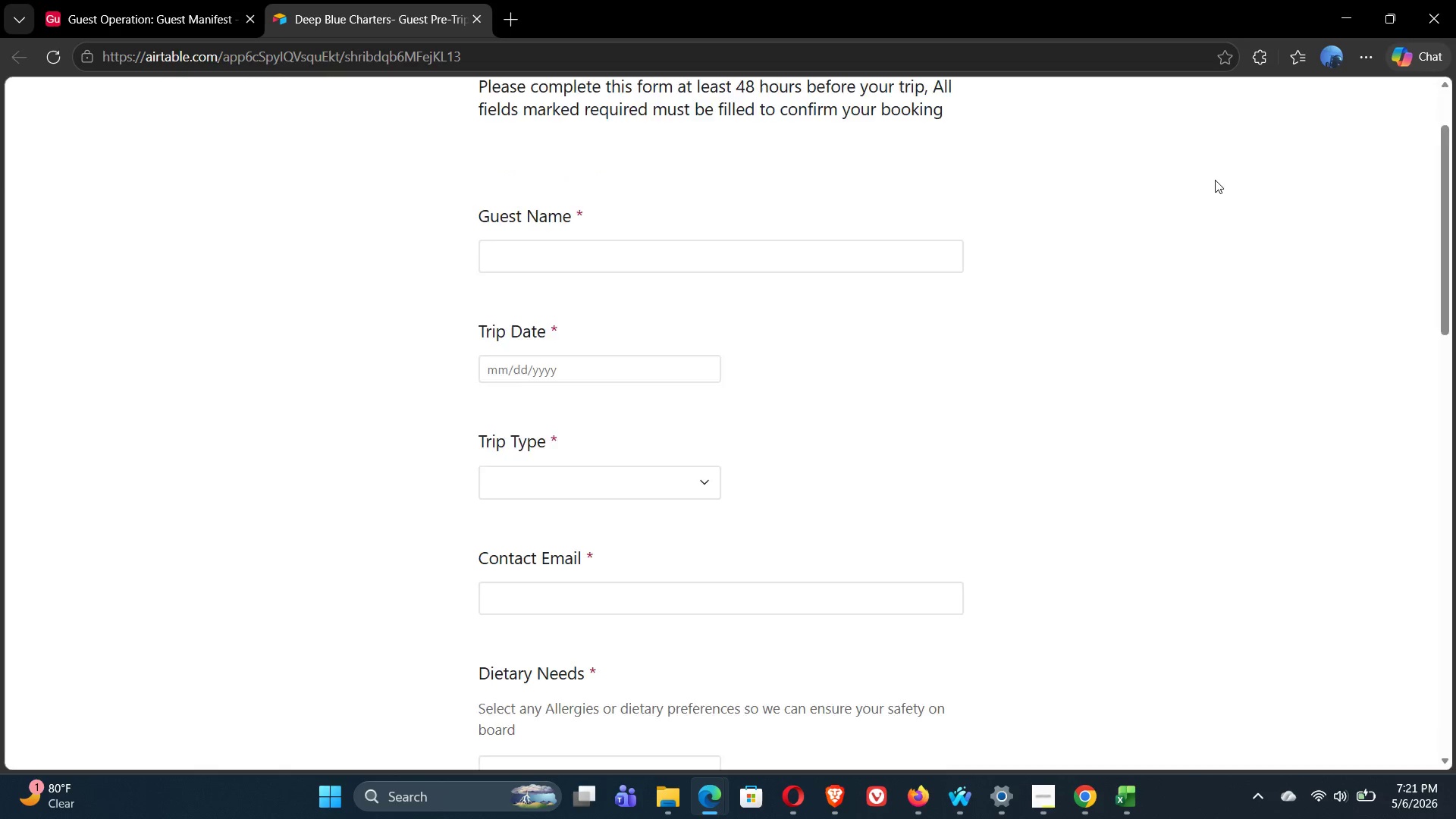 
mouse_move([692, 364])
 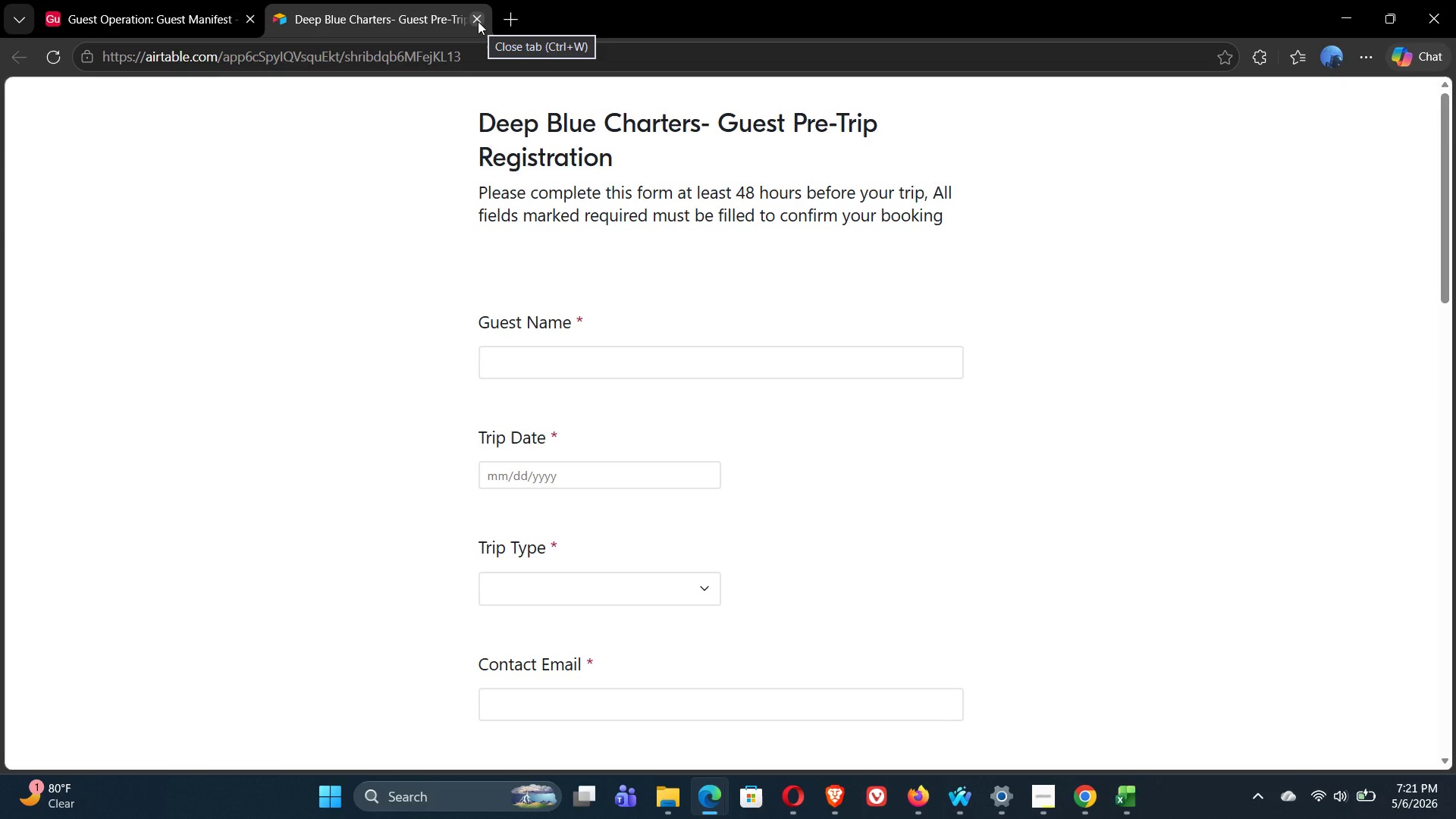 
left_click([478, 21])
 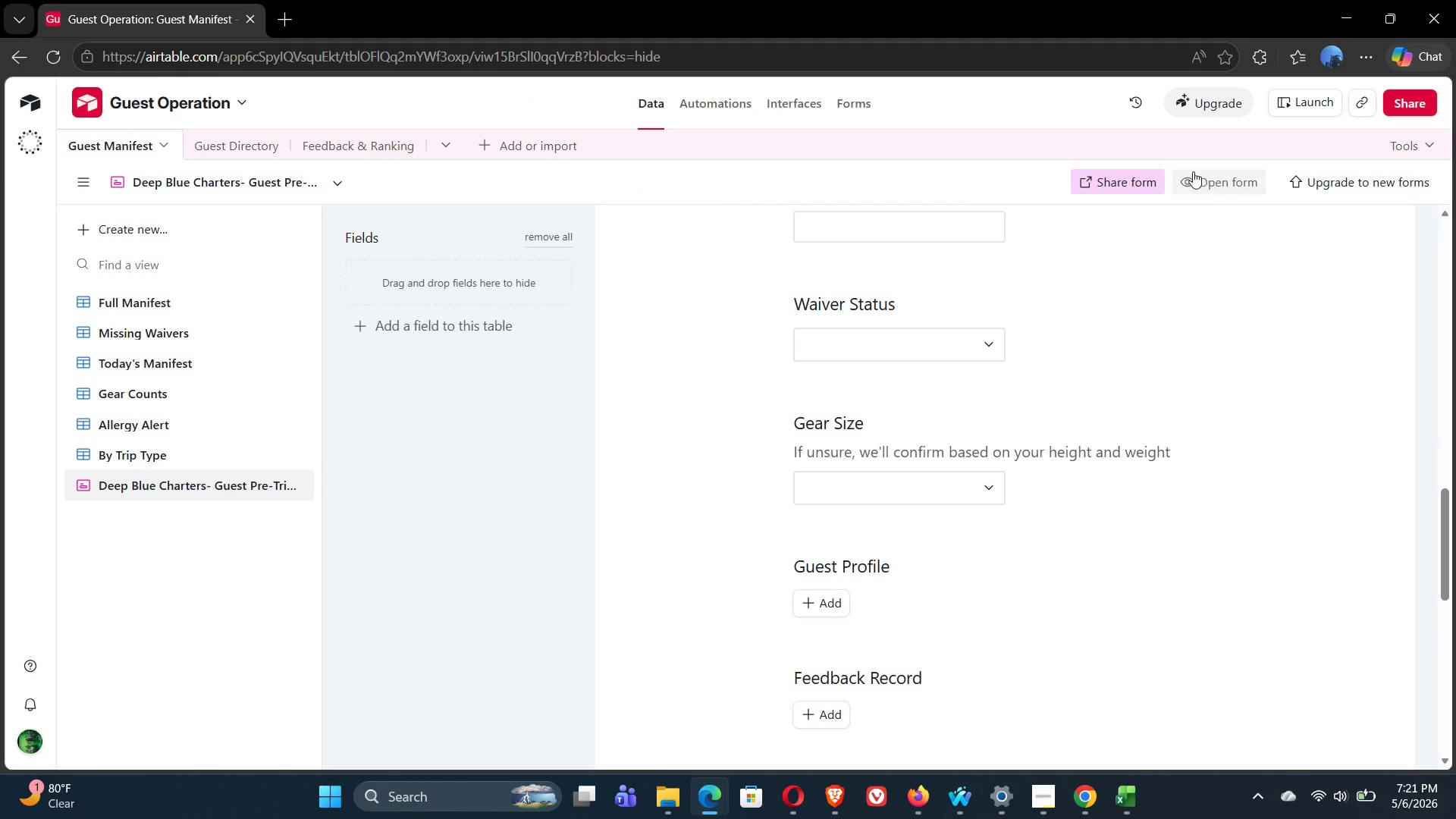 
wait(8.75)
 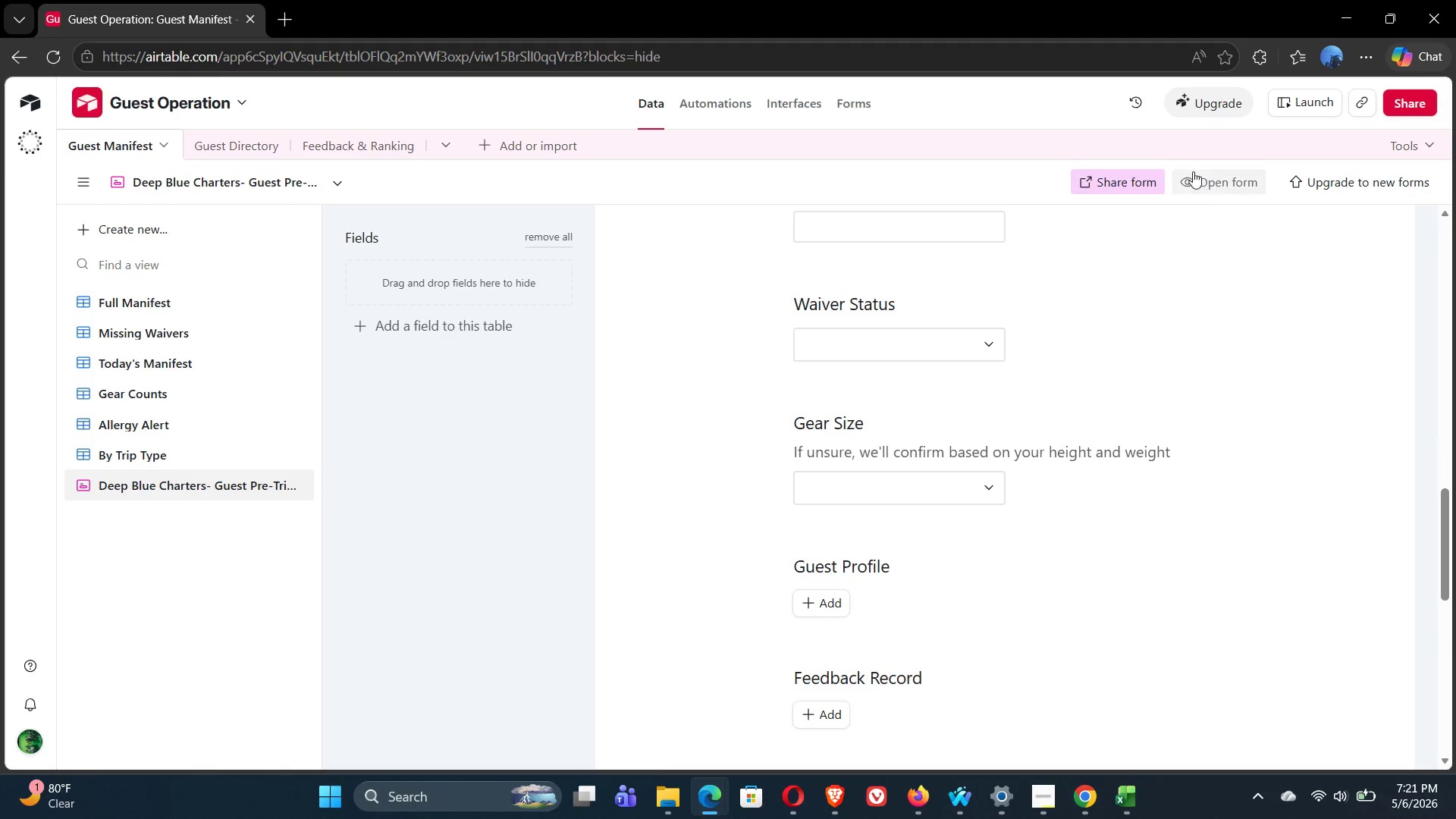 
left_click([974, 276])
 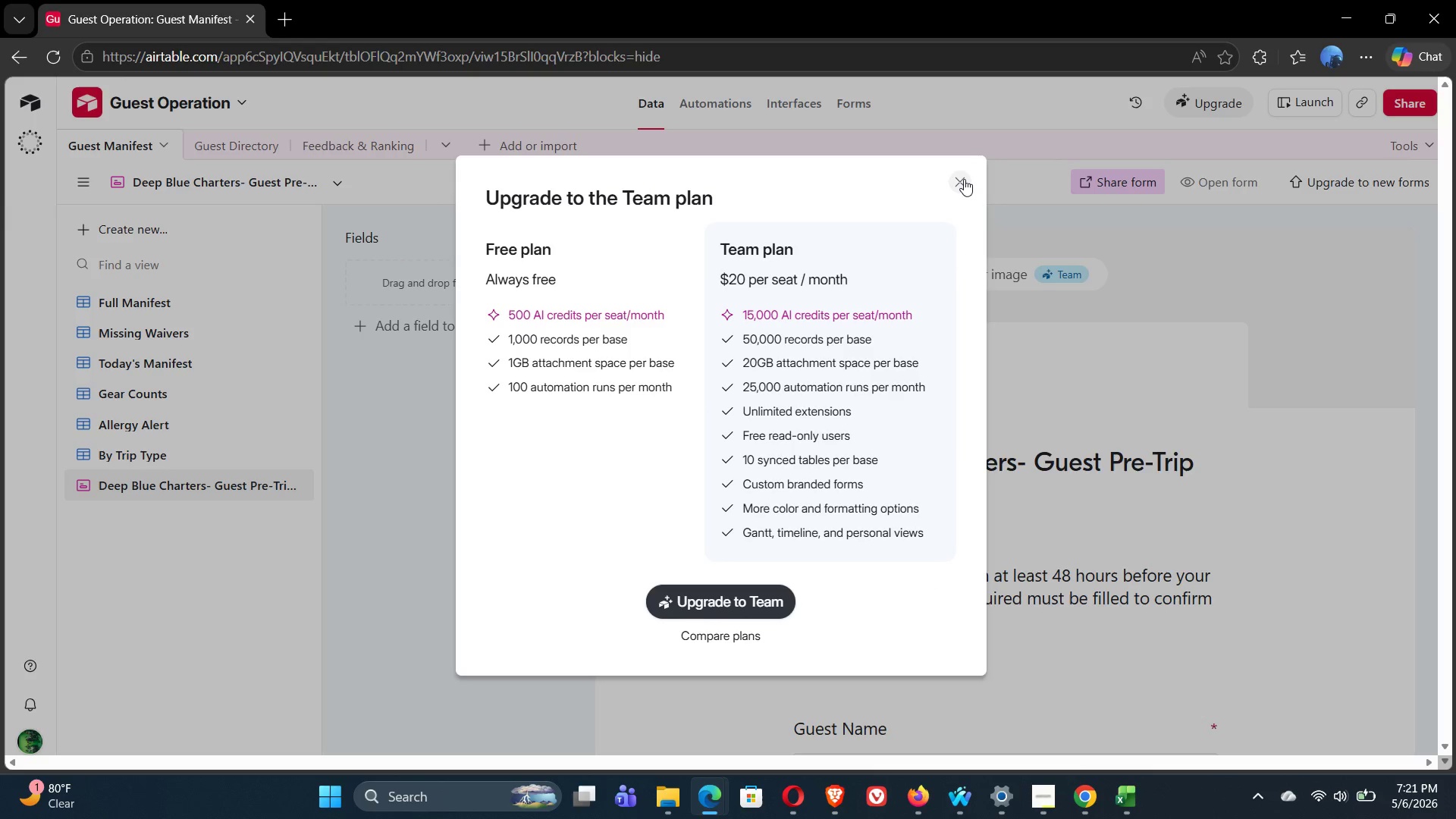 
left_click([965, 184])
 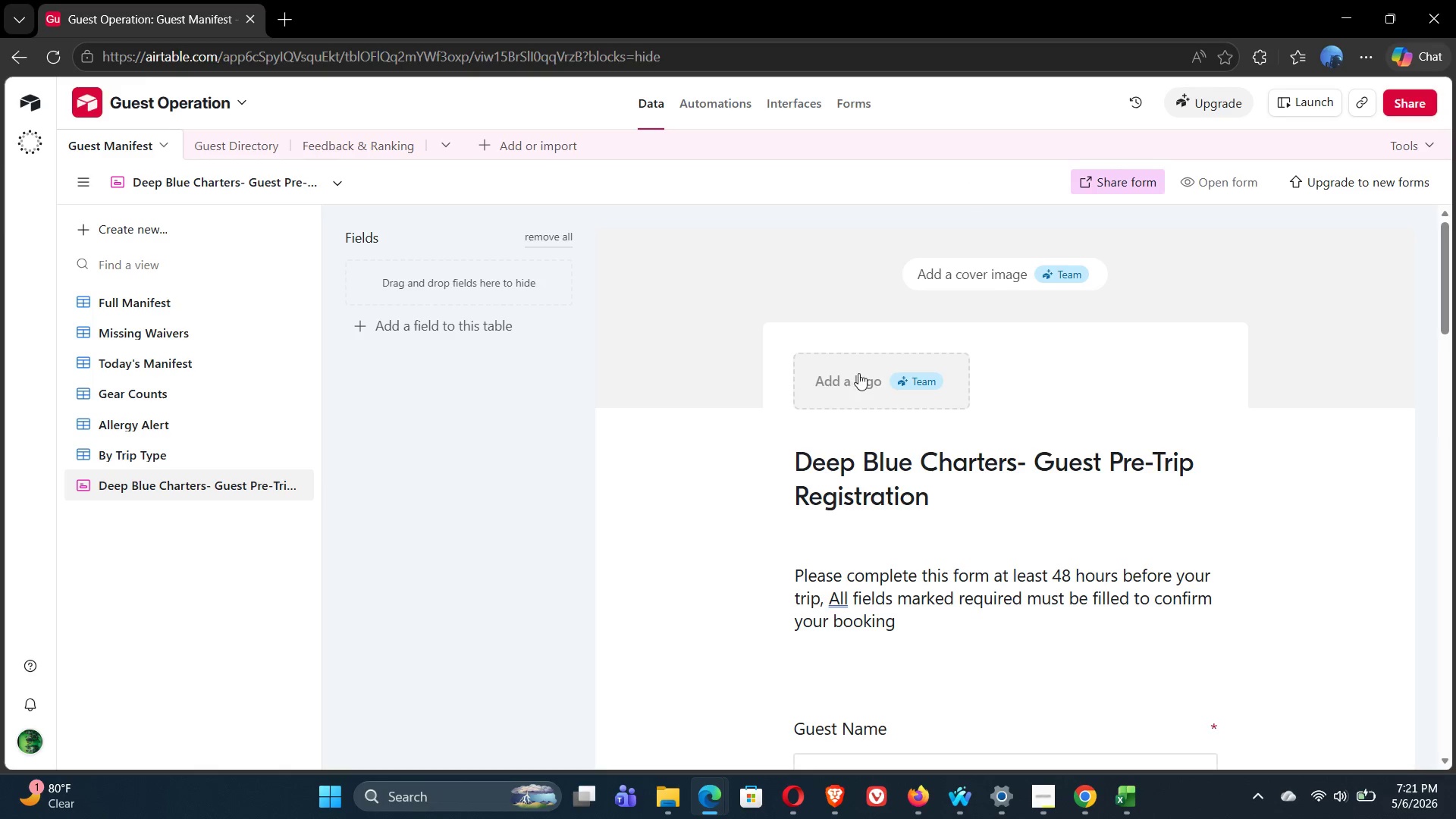 
left_click([845, 375])
 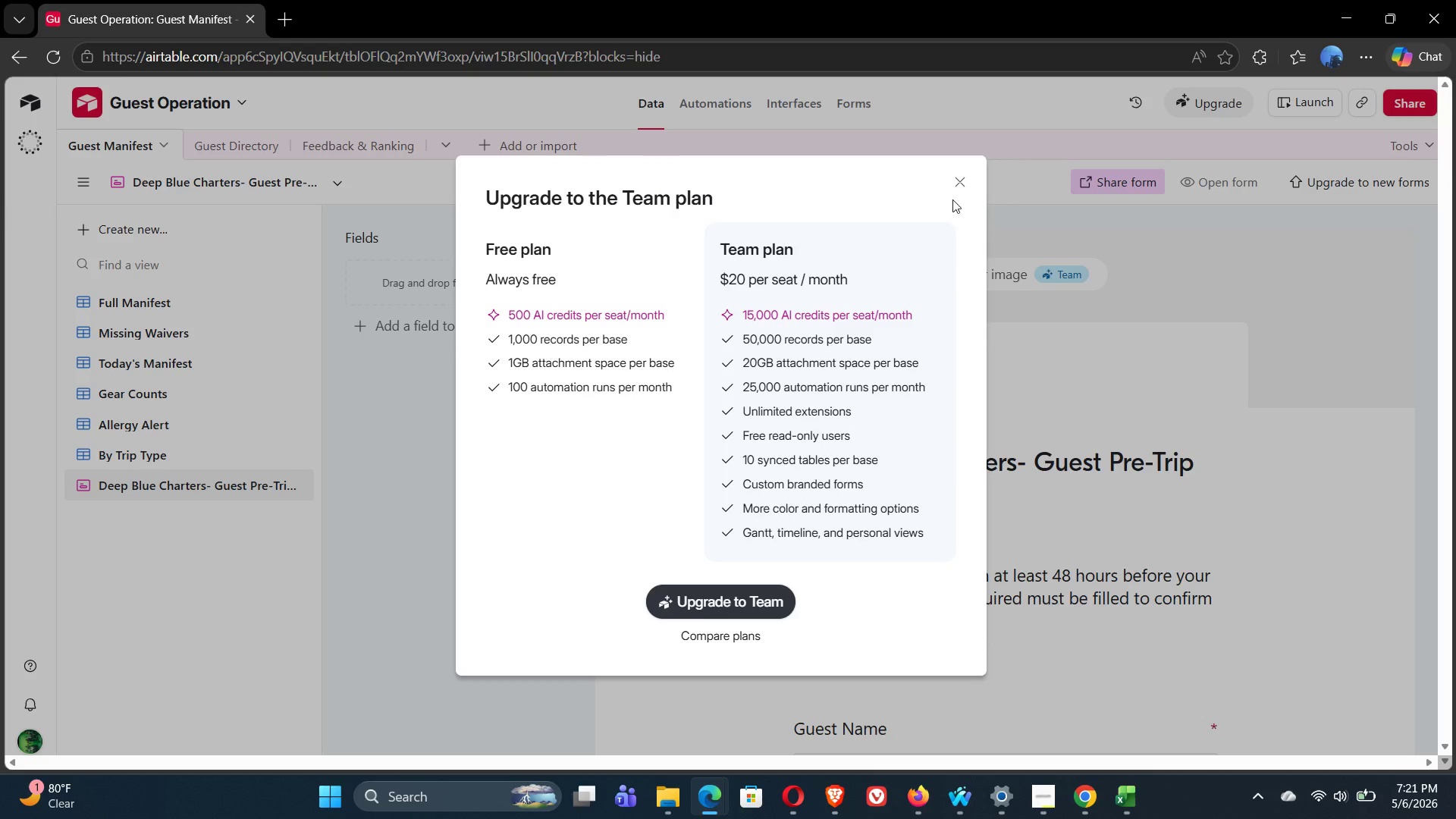 
left_click([958, 186])
 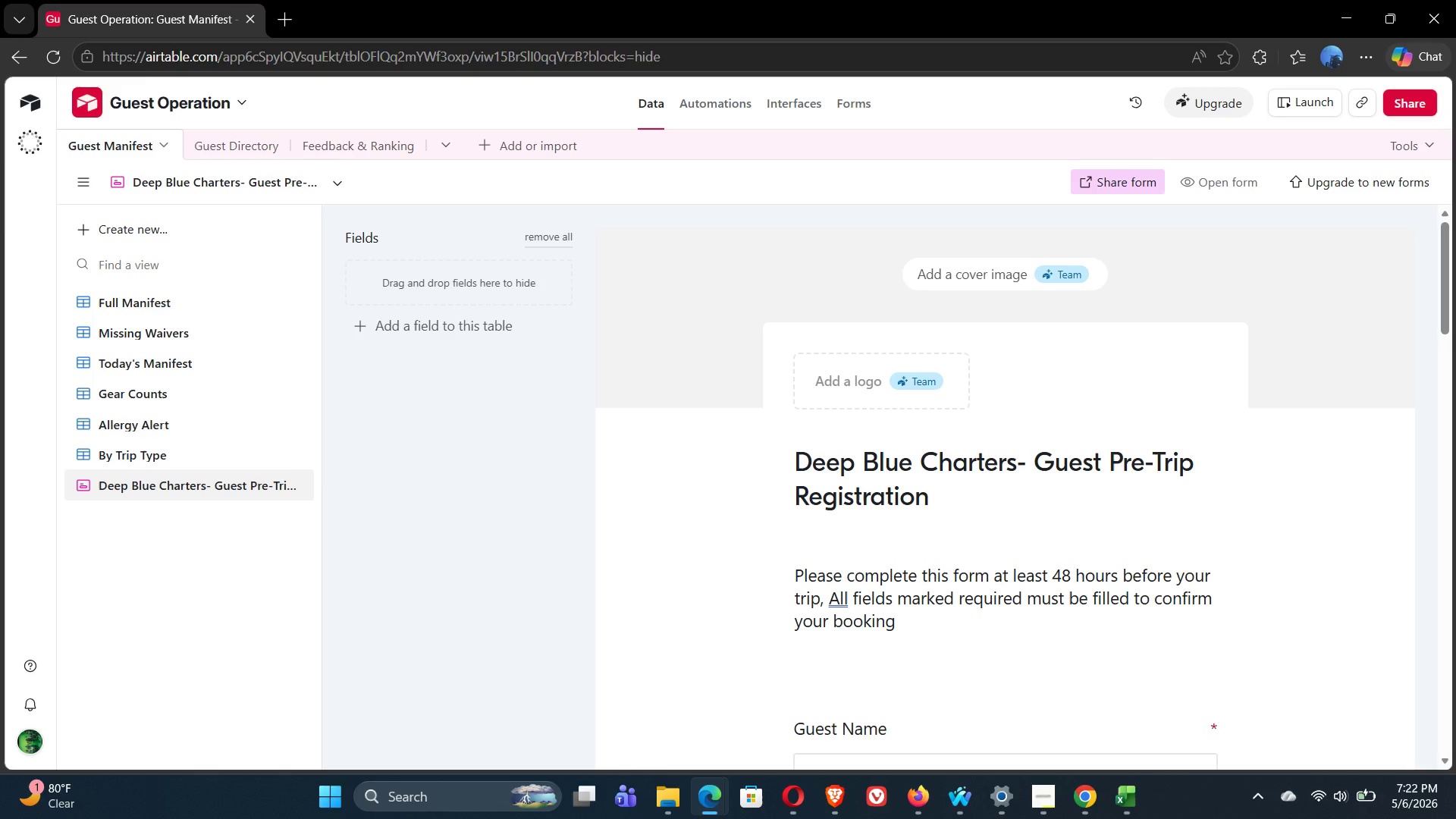 
wait(22.64)
 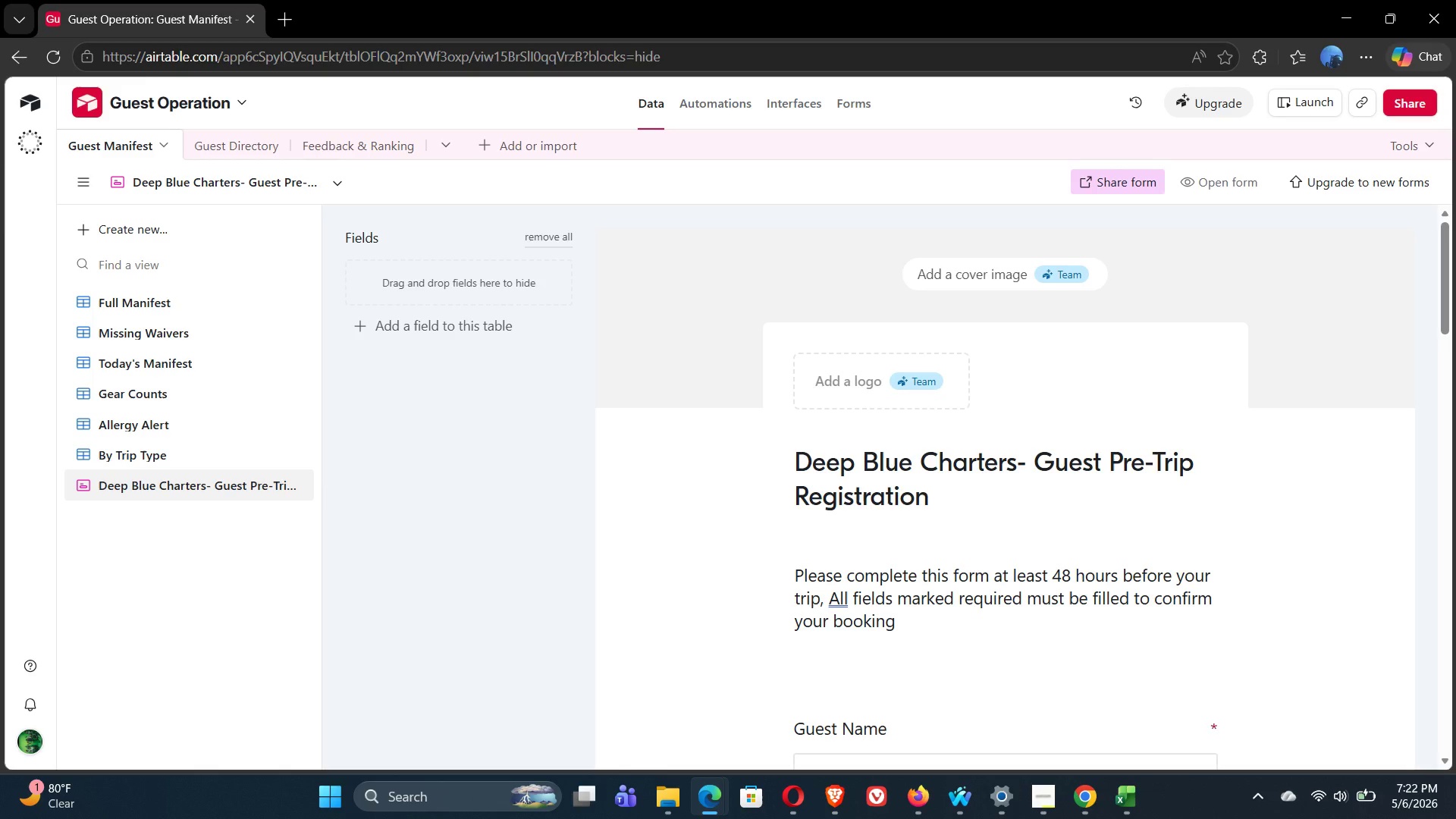 
left_click([1129, 189])
 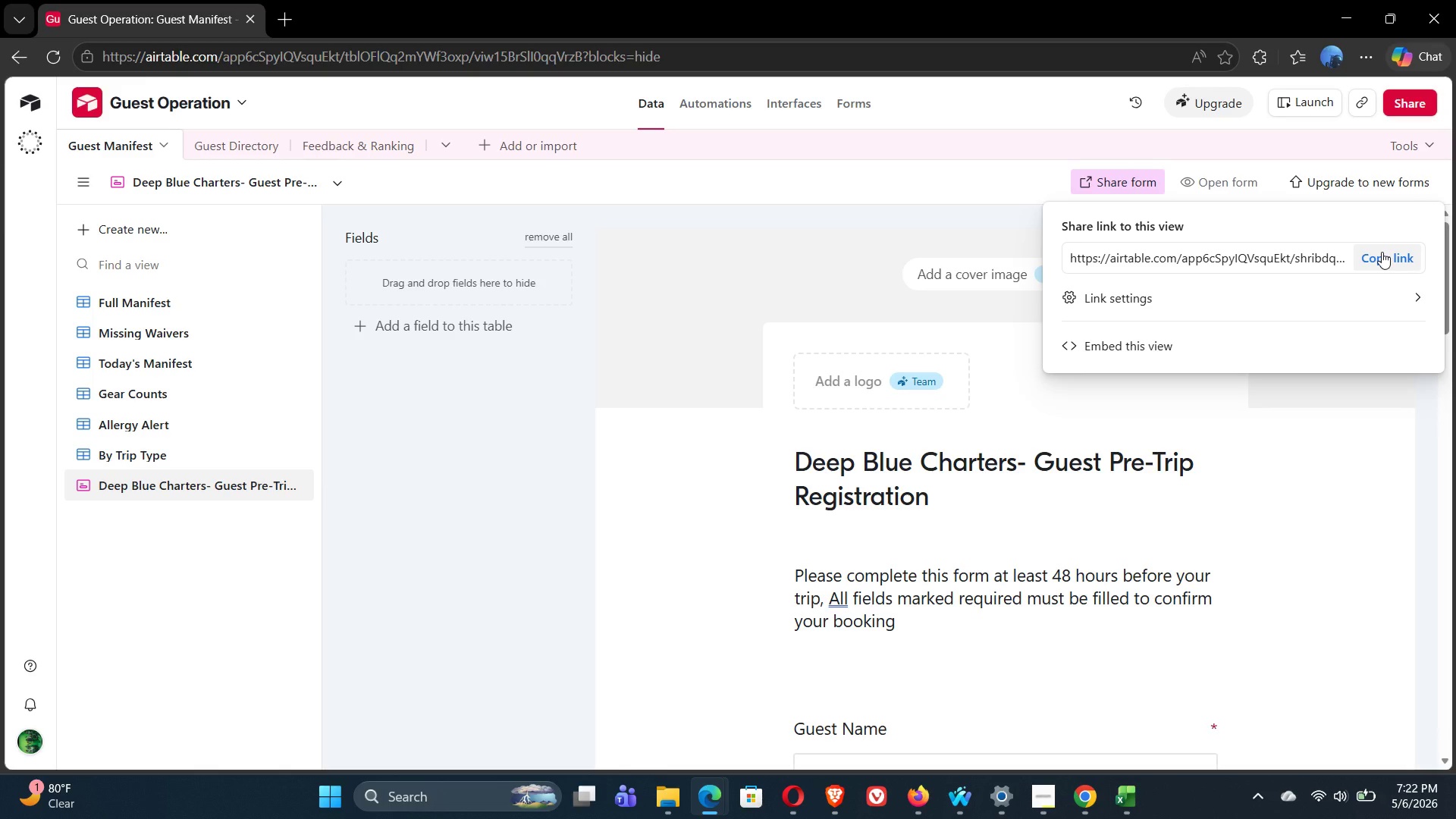 
wait(6.23)
 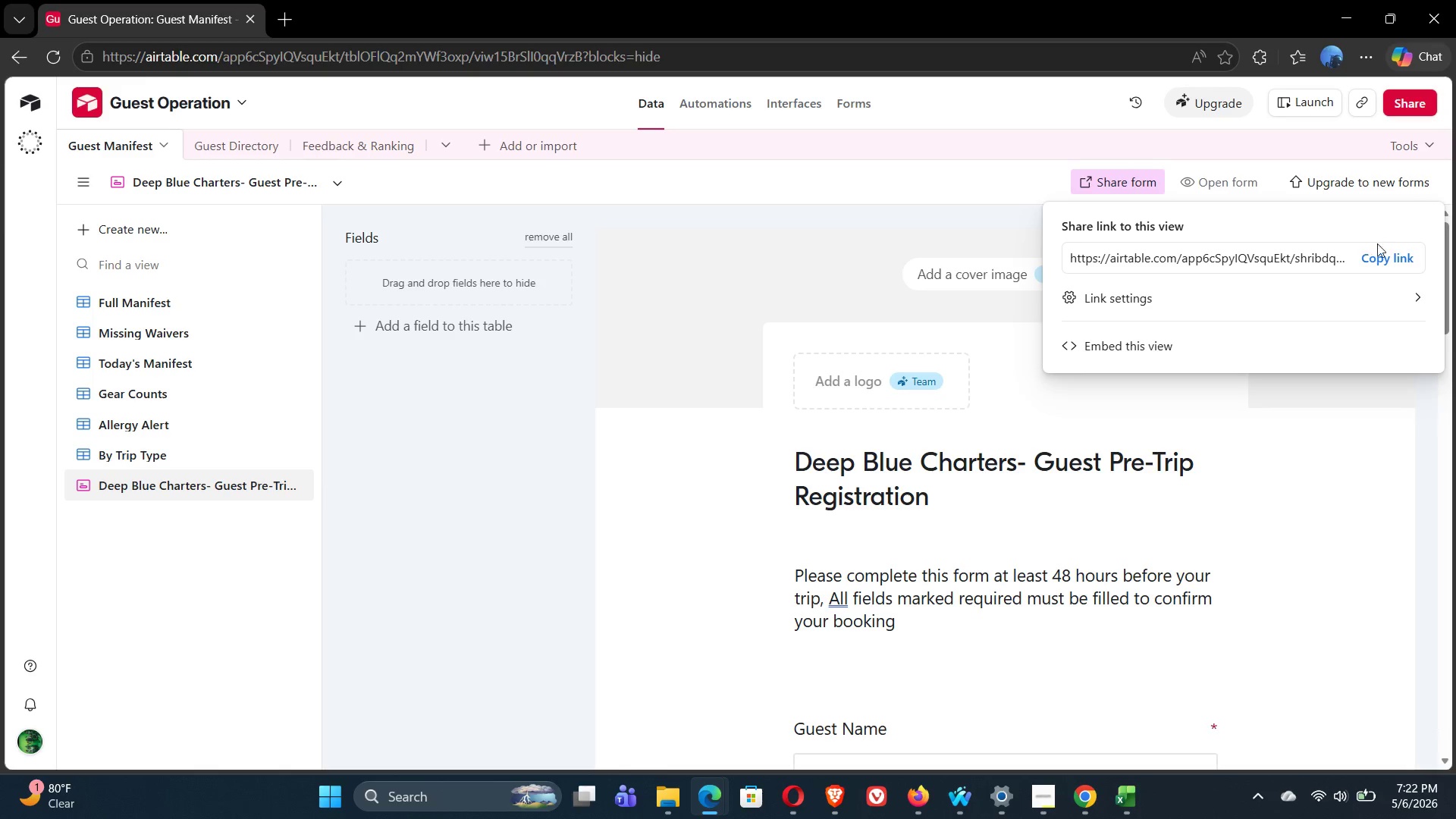 
left_click([1396, 262])
 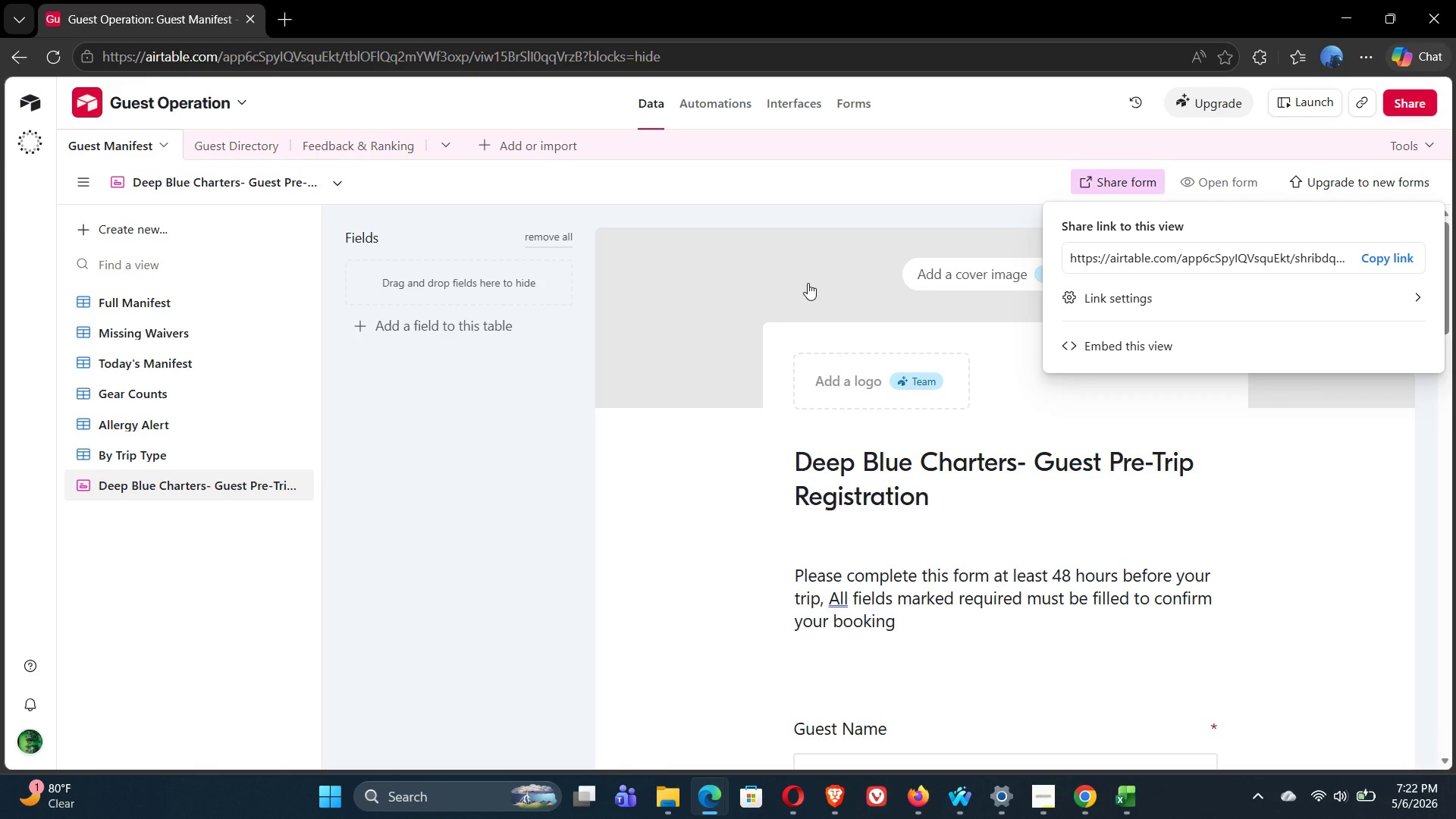 
wait(9.3)
 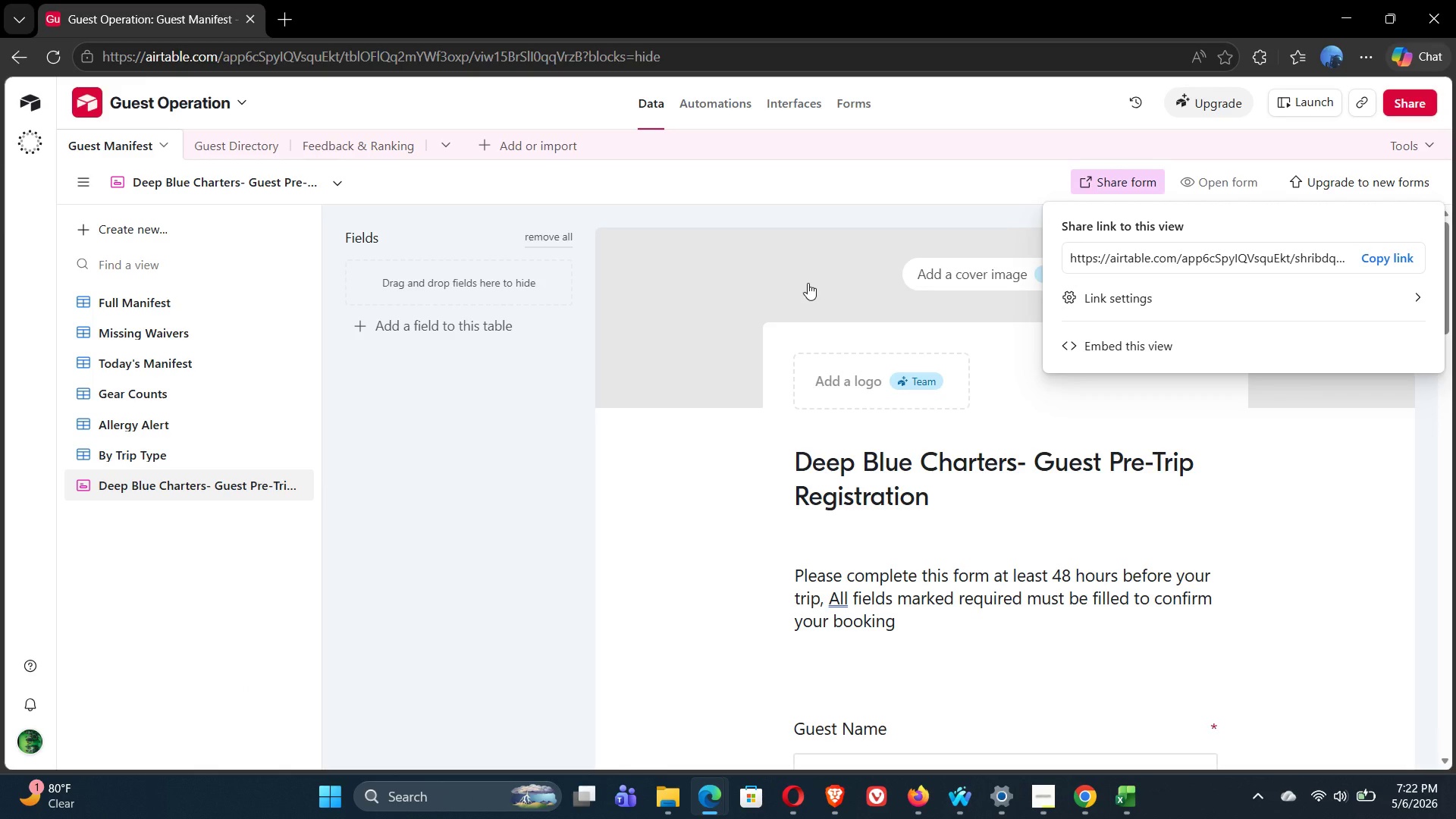 
left_click([292, 22])
 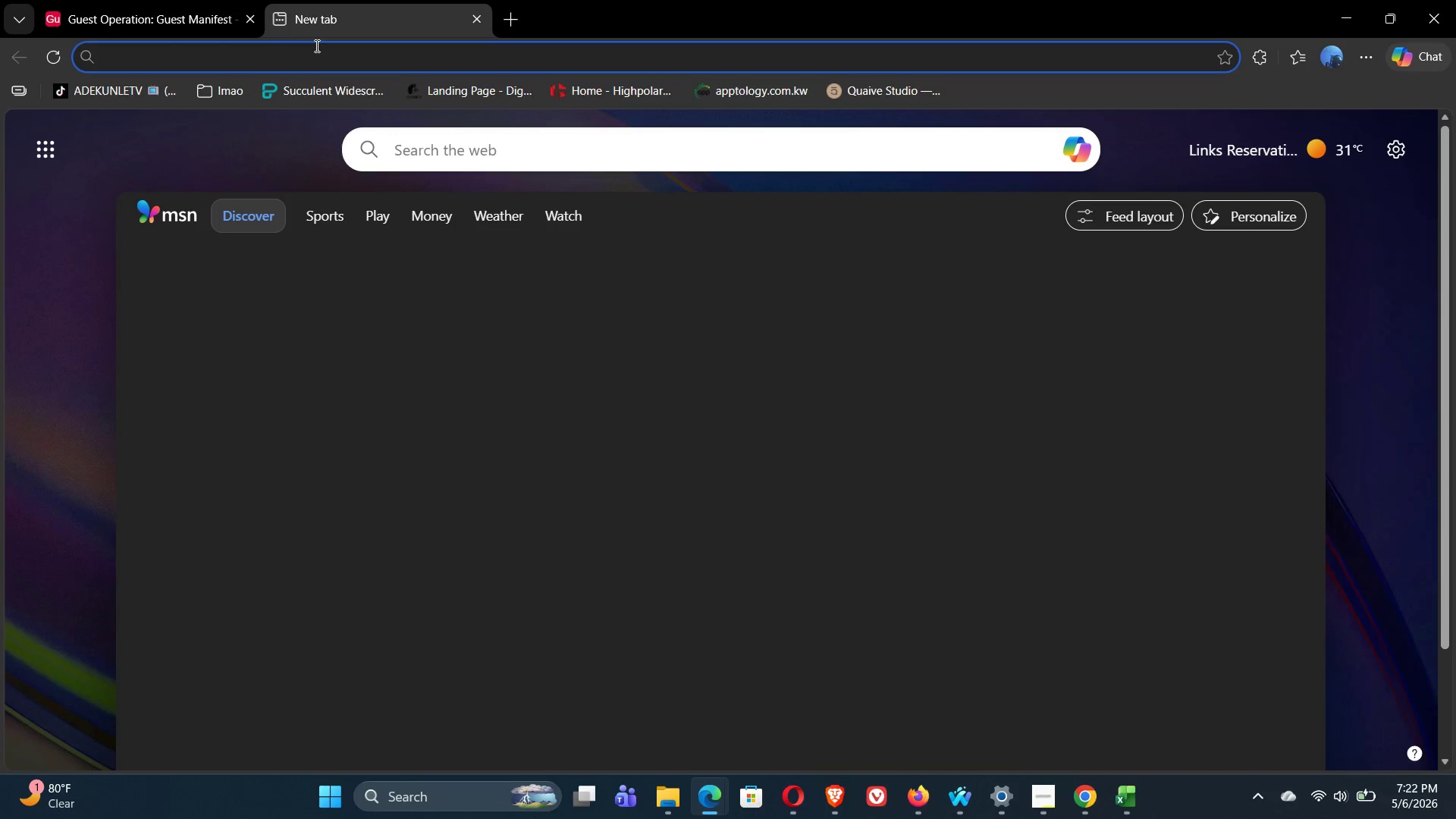 
hold_key(key=ControlLeft, duration=0.81)
 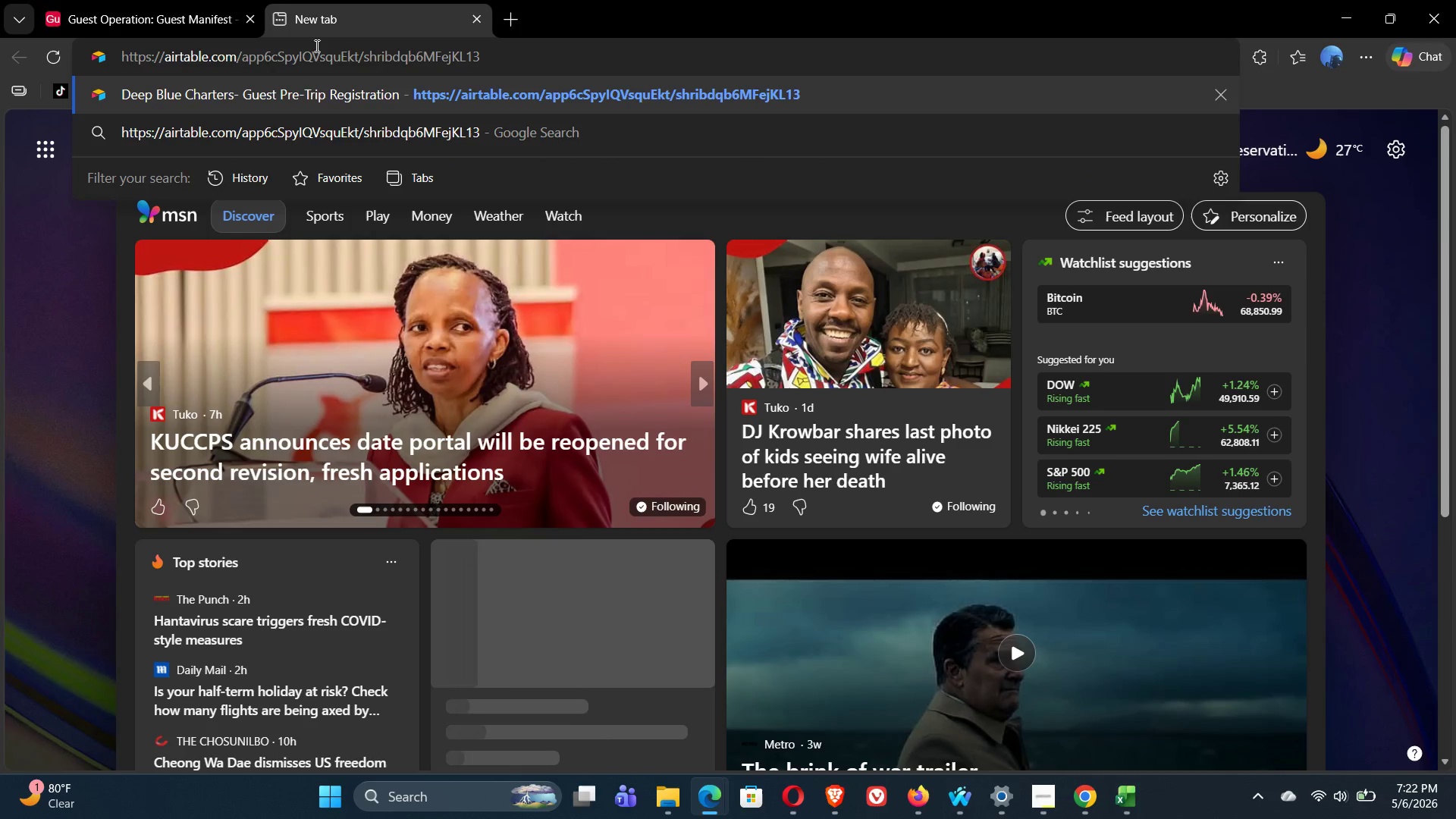 
key(V)
 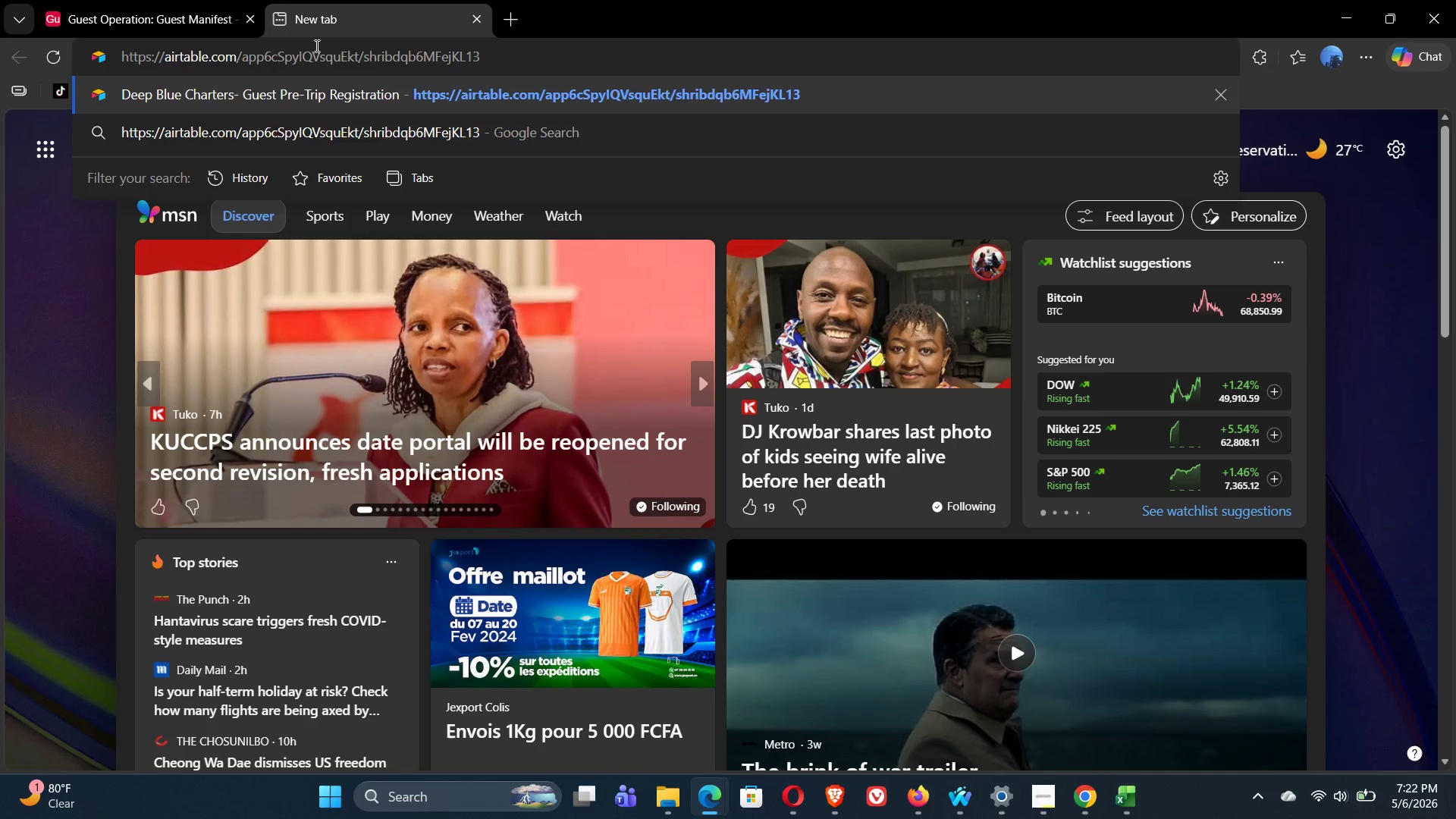 
key(Enter)
 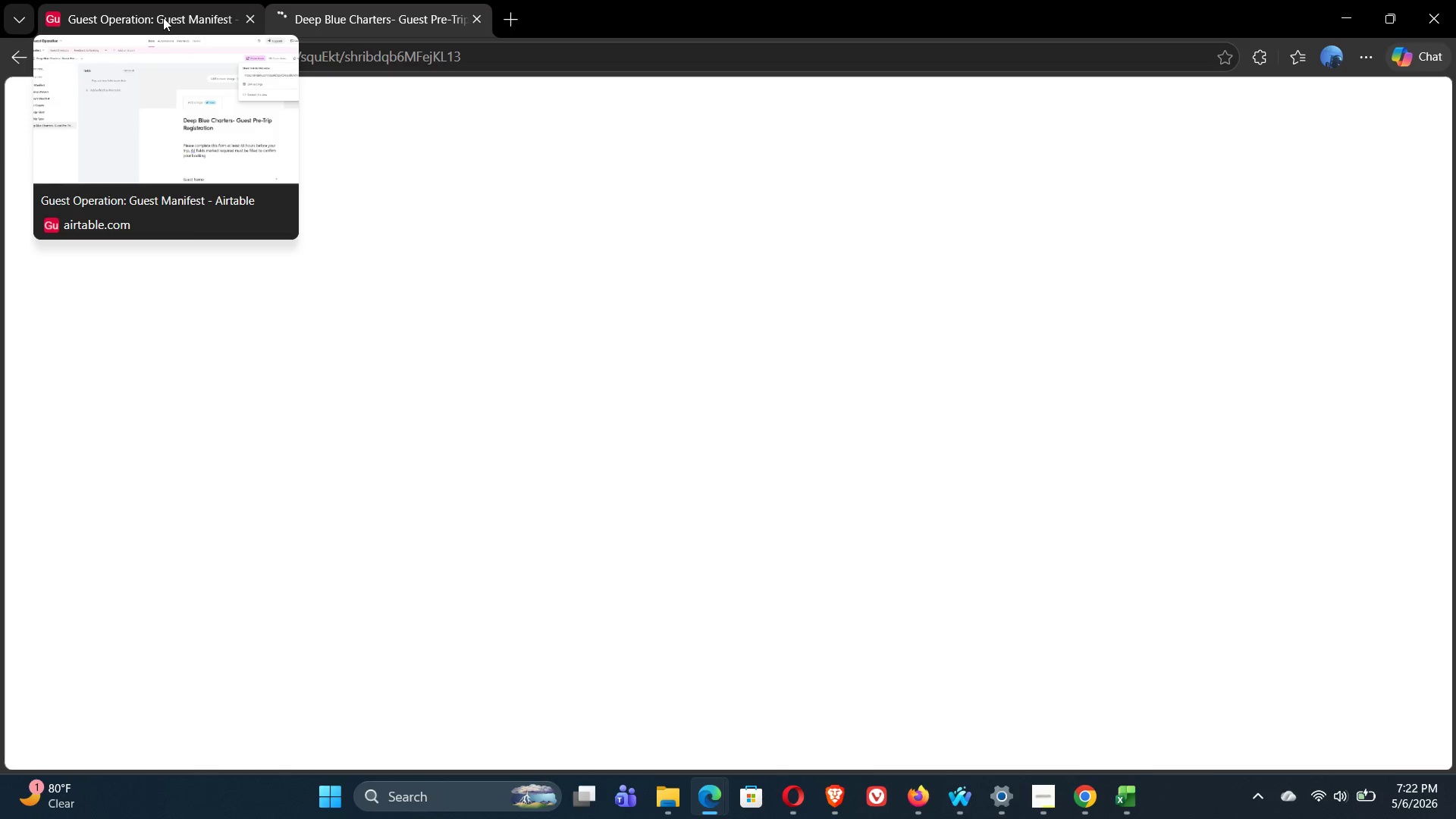 
left_click([163, 17])
 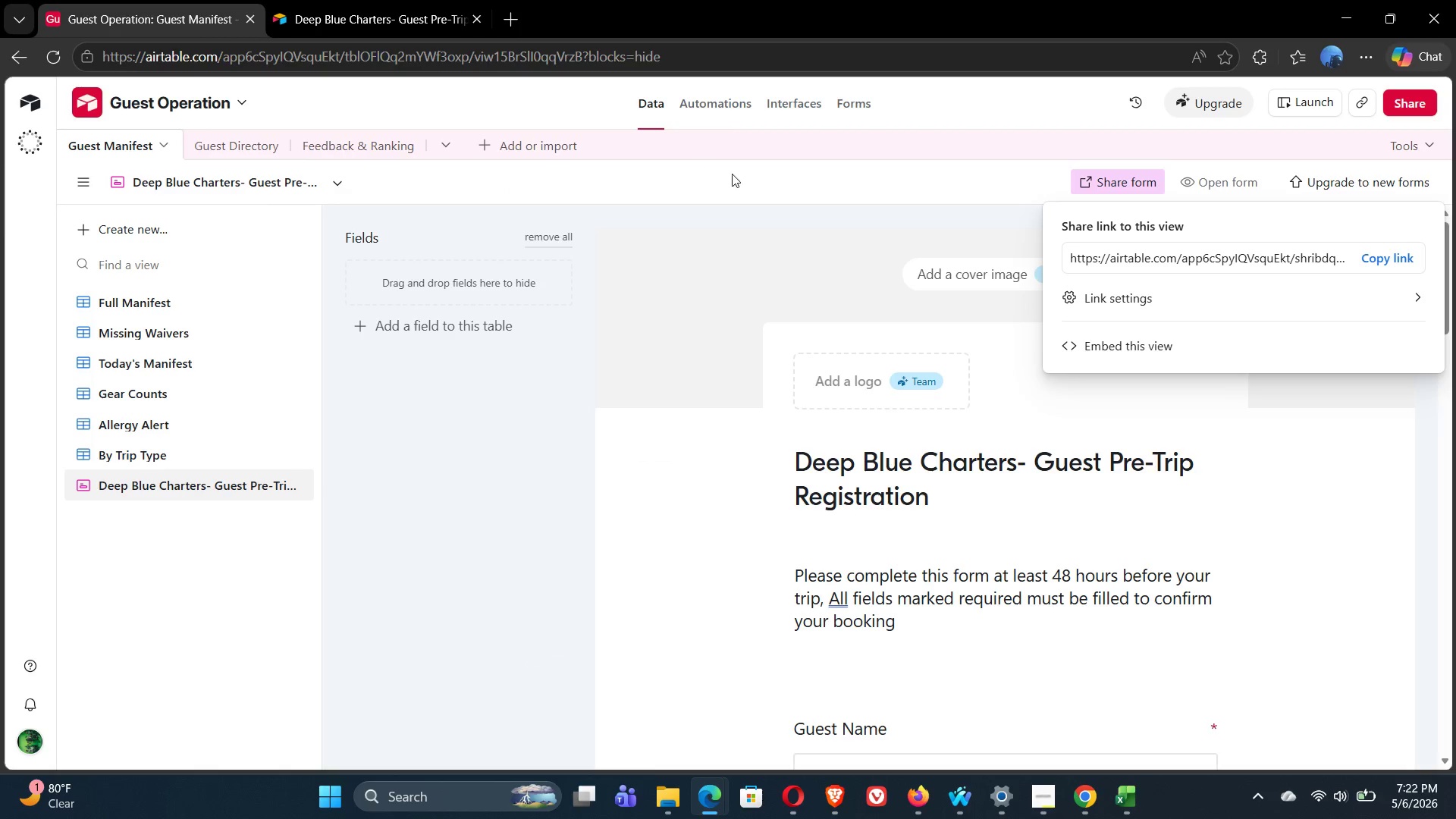 
left_click([755, 179])
 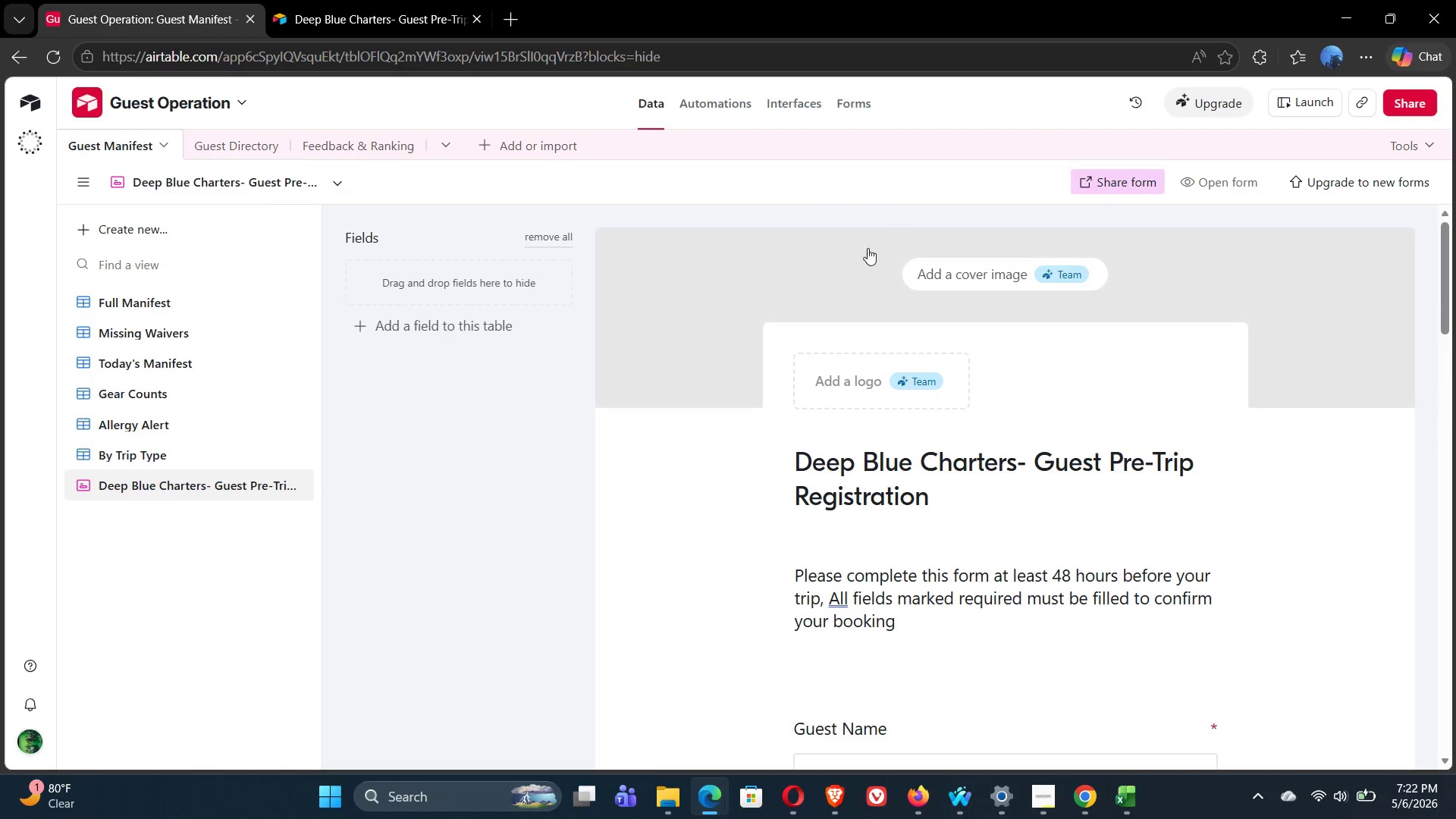 
wait(8.89)
 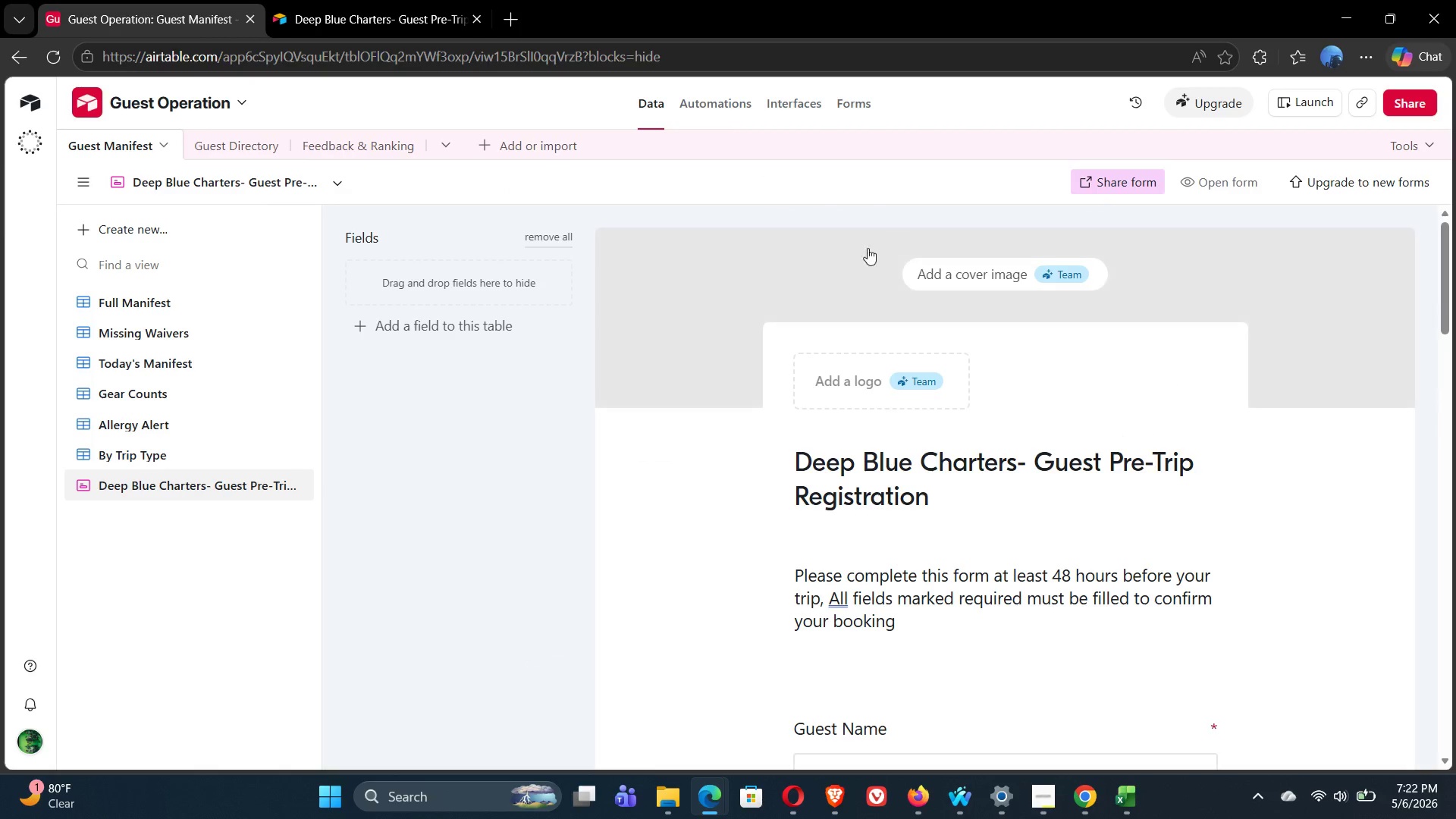 
left_click([147, 300])
 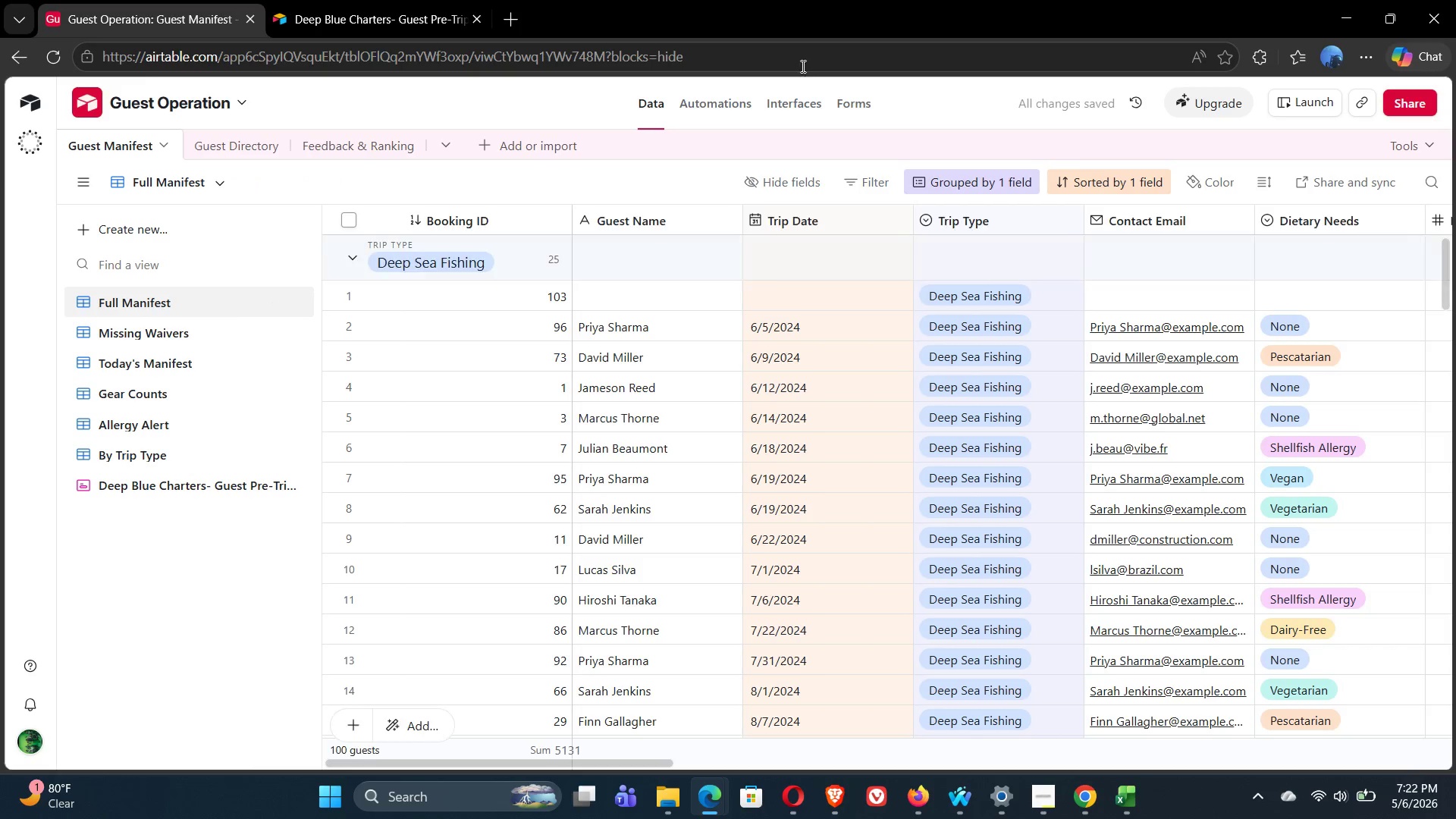 
left_click([802, 99])
 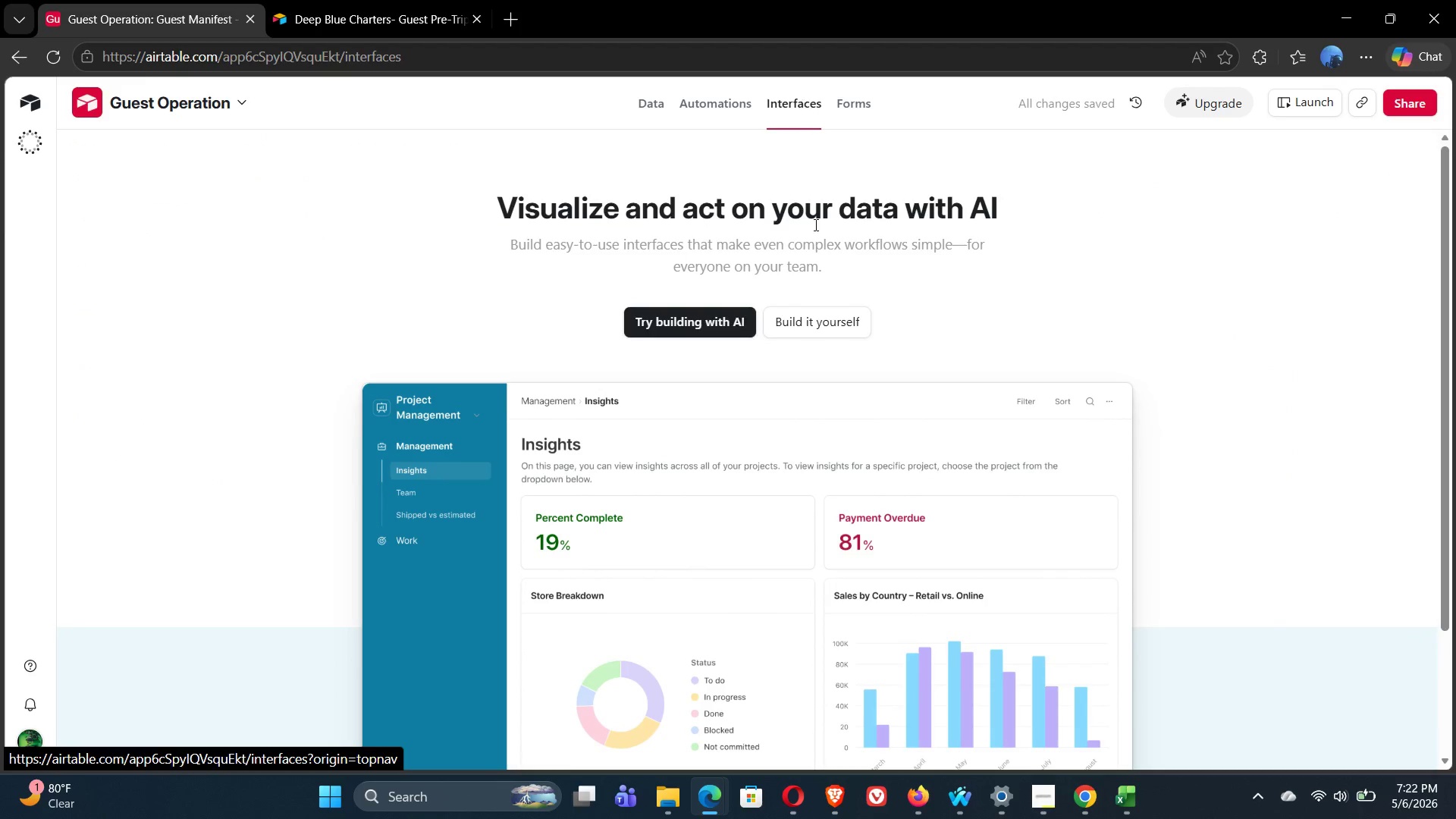 
left_click([823, 329])
 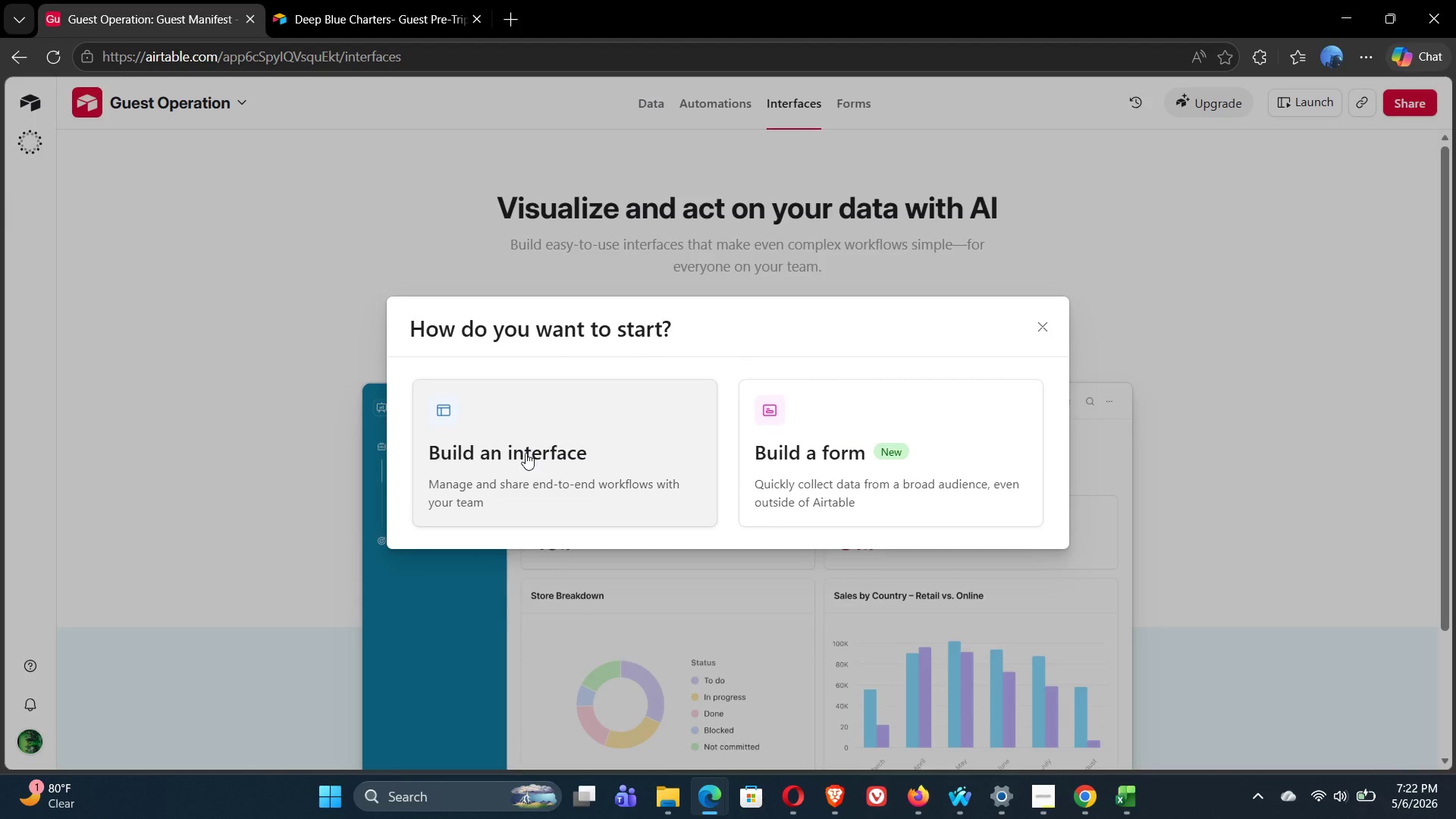 
left_click([524, 453])
 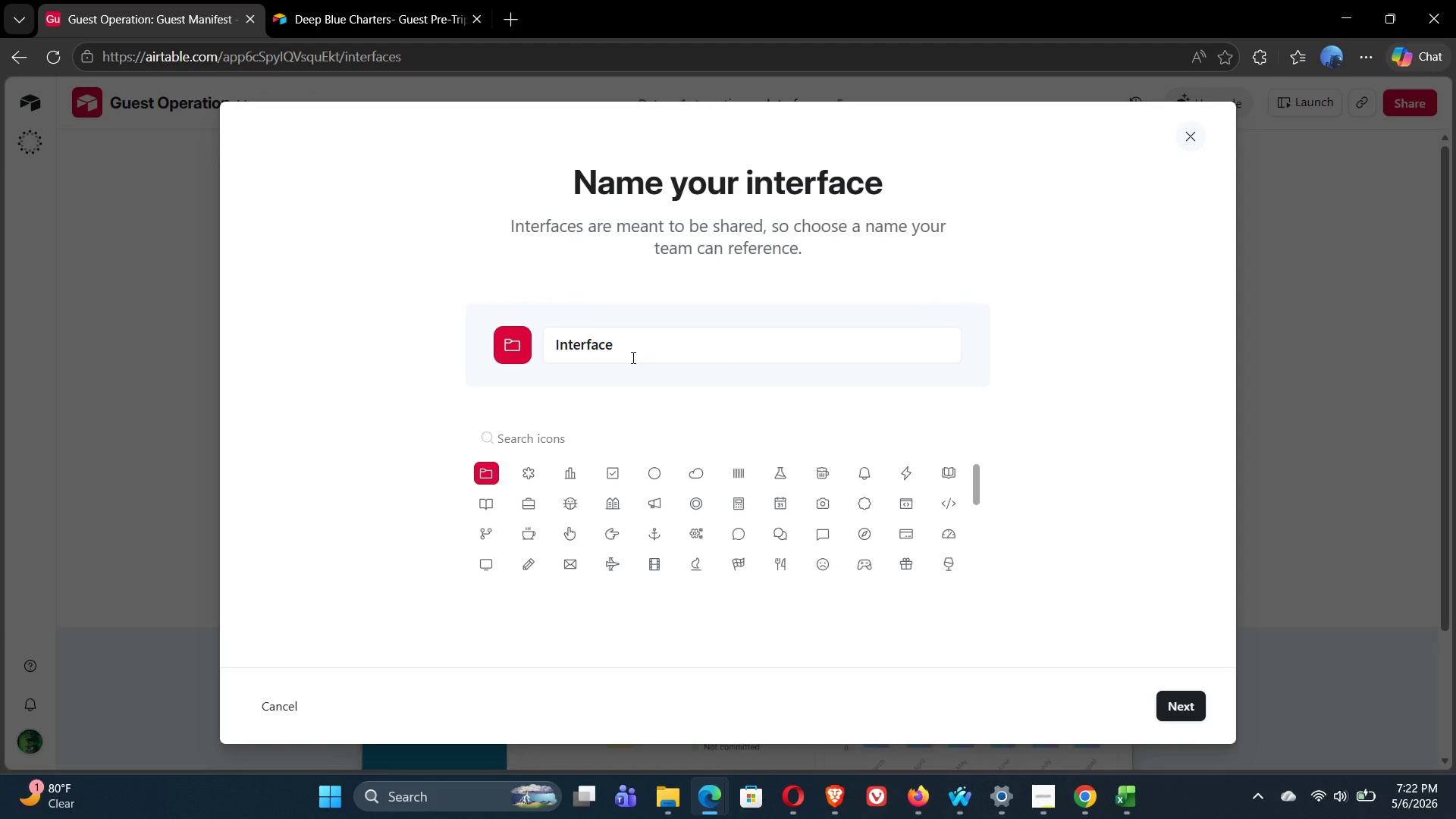 
double_click([611, 345])
 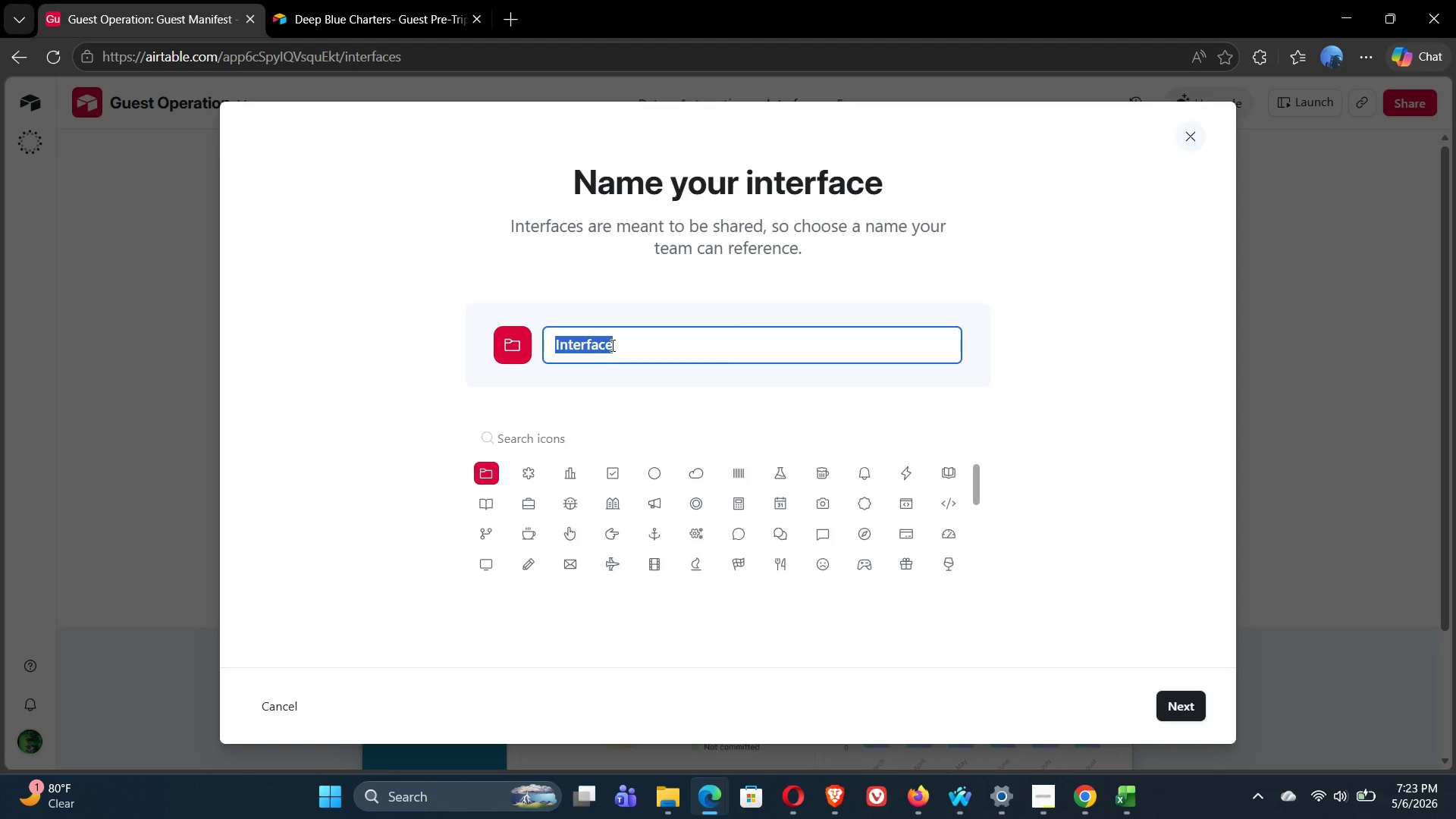 
wait(18.81)
 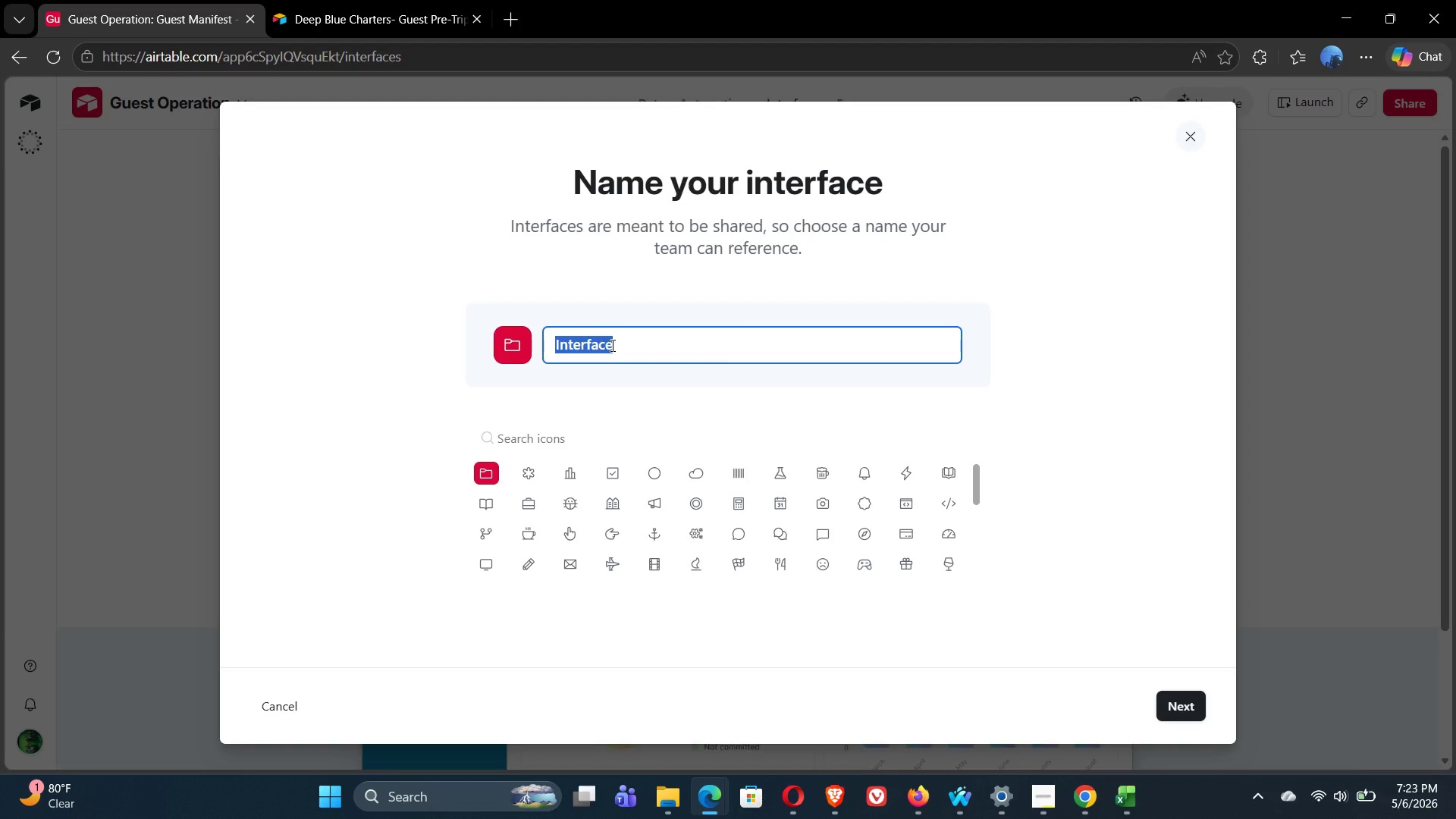 
type(Captain's Operation Dashboard)
 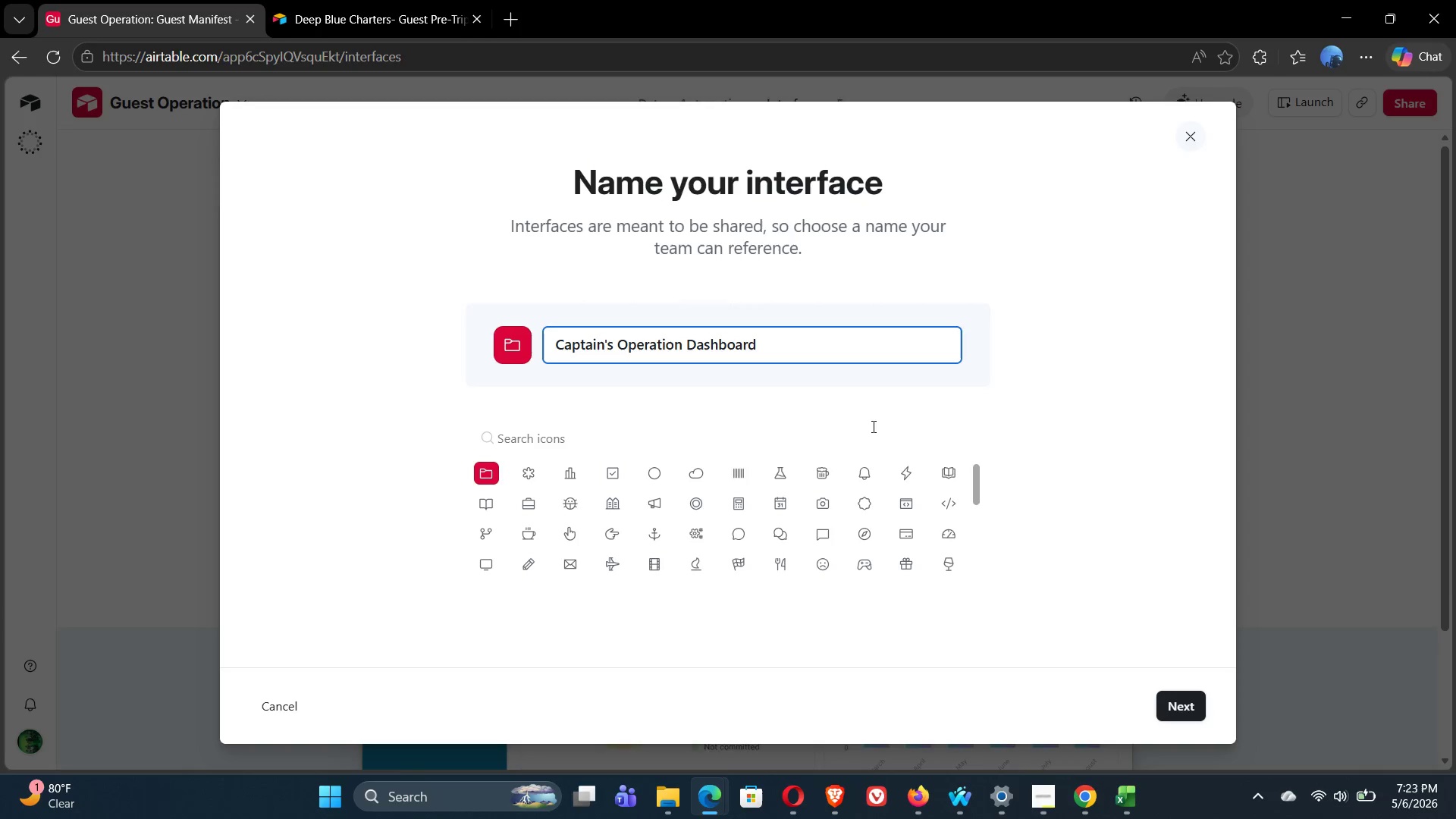 
wait(6.31)
 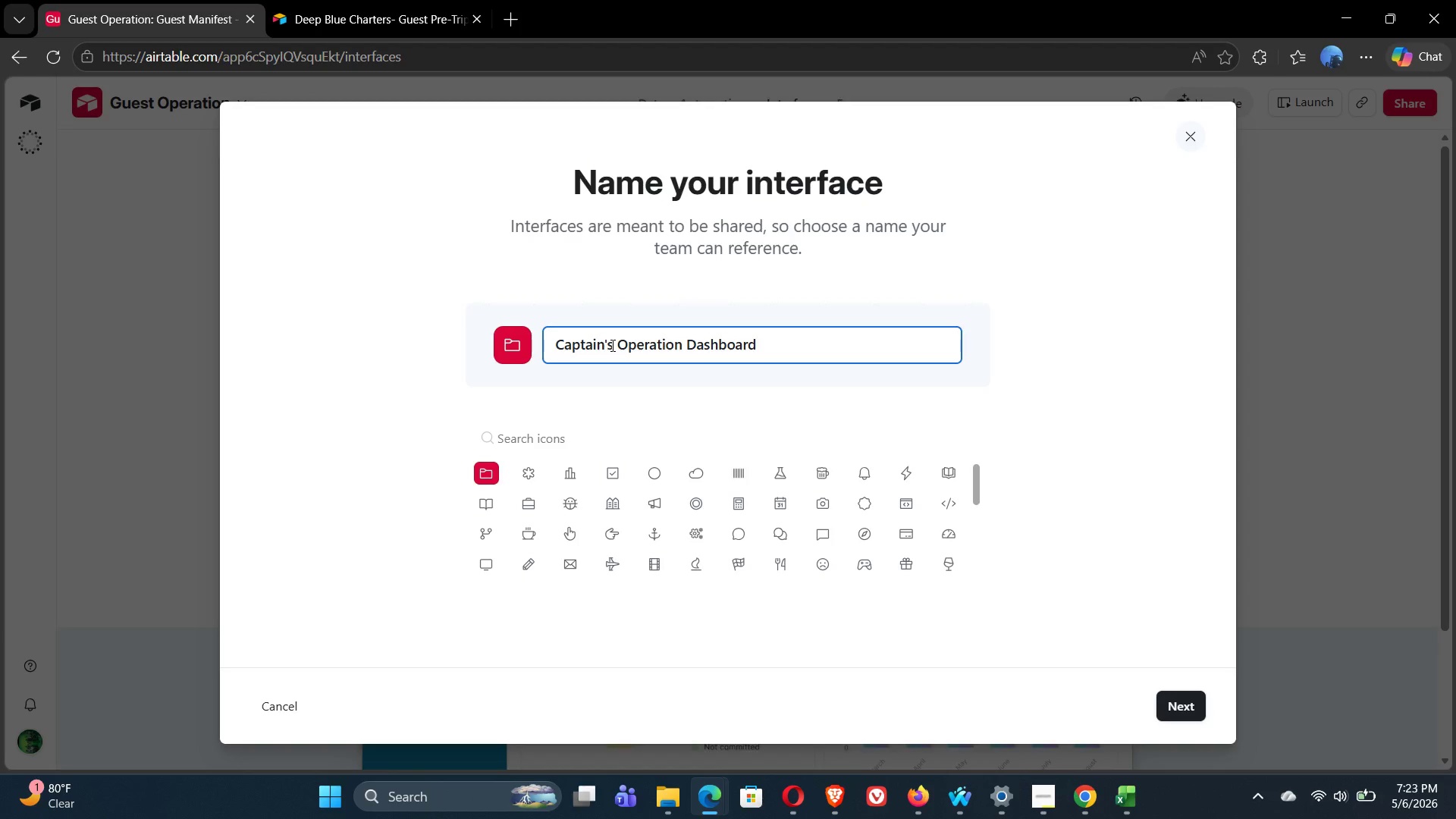 
left_click([1181, 711])
 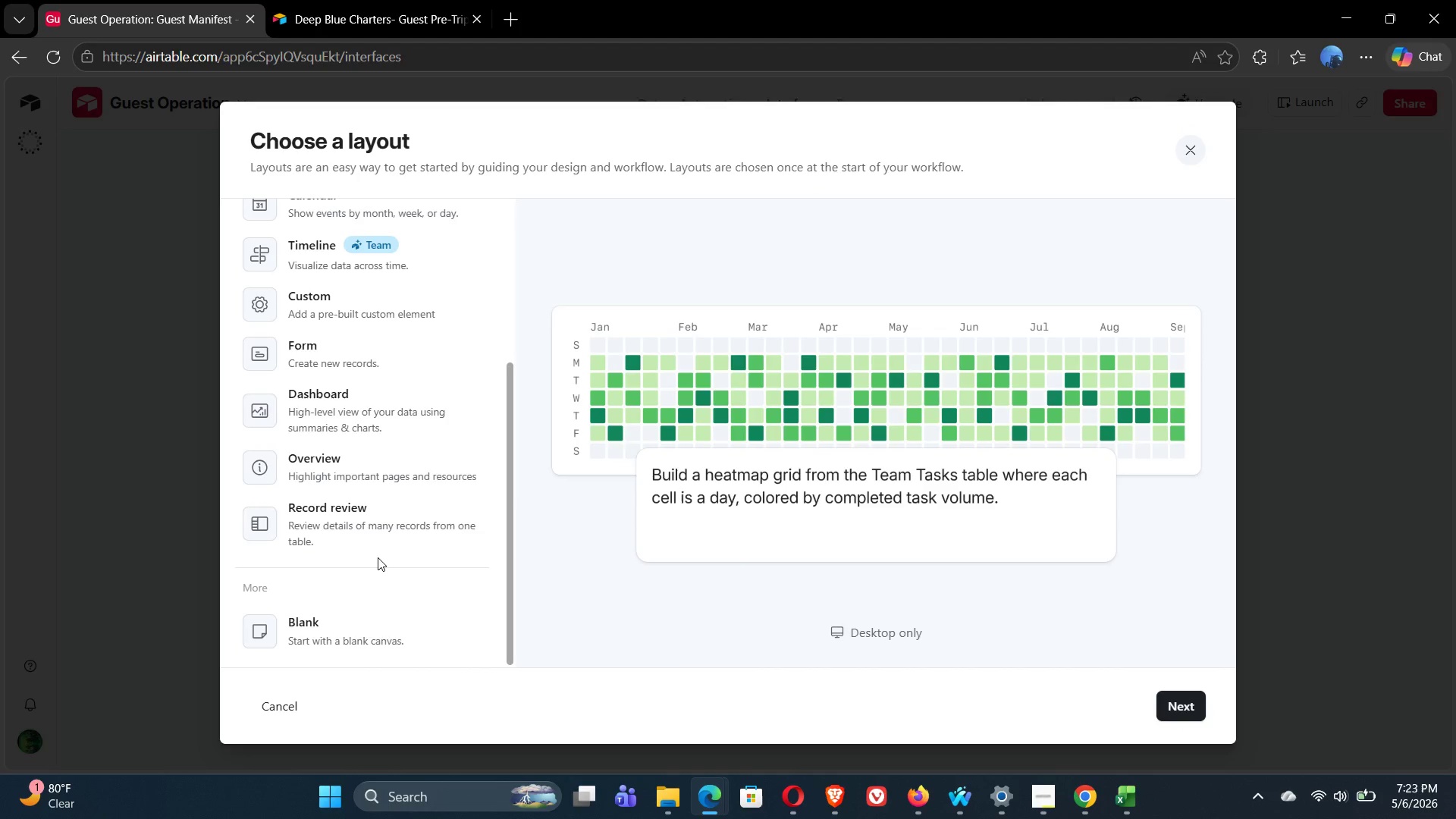 
left_click([313, 634])
 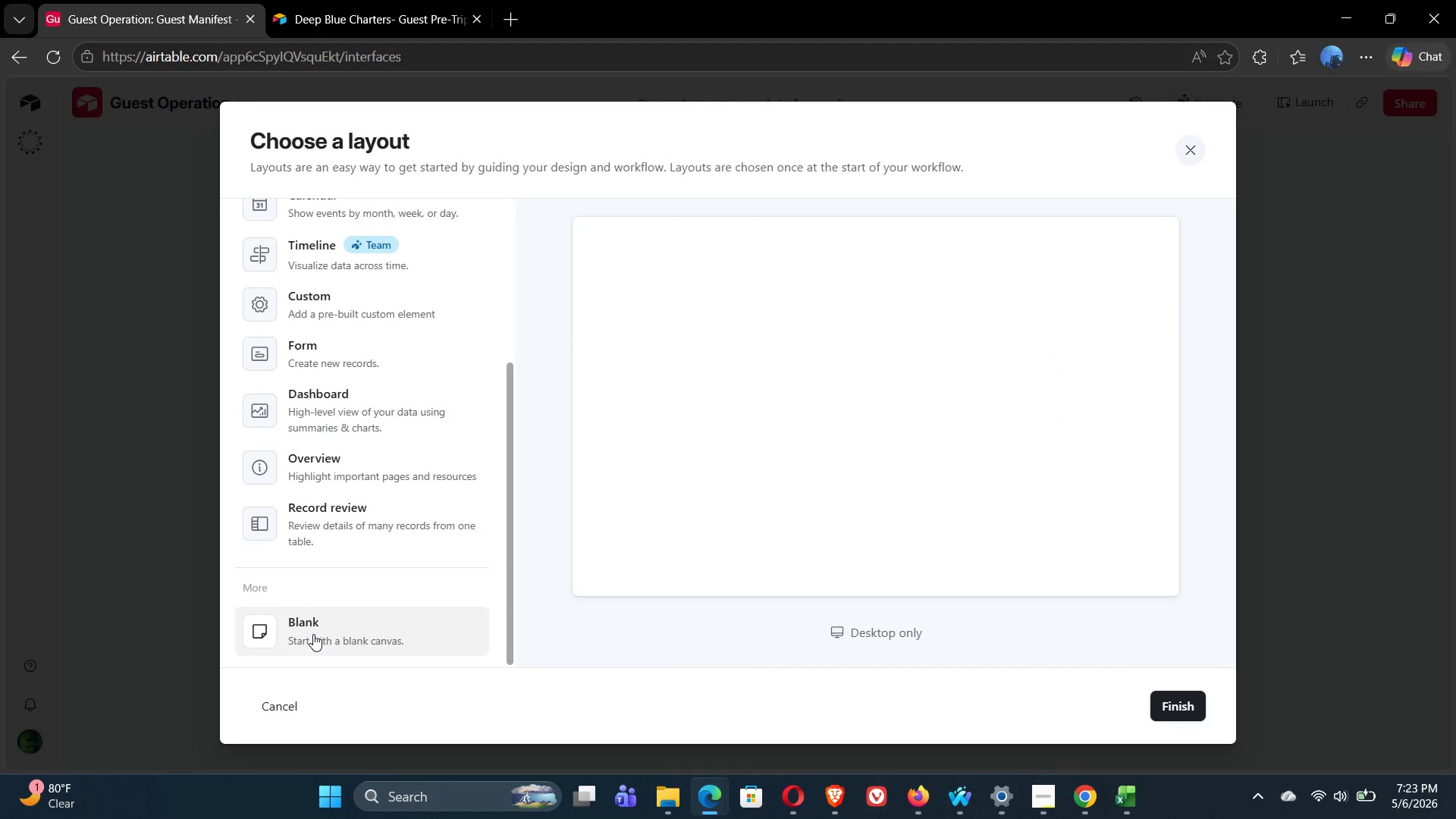 
wait(8.91)
 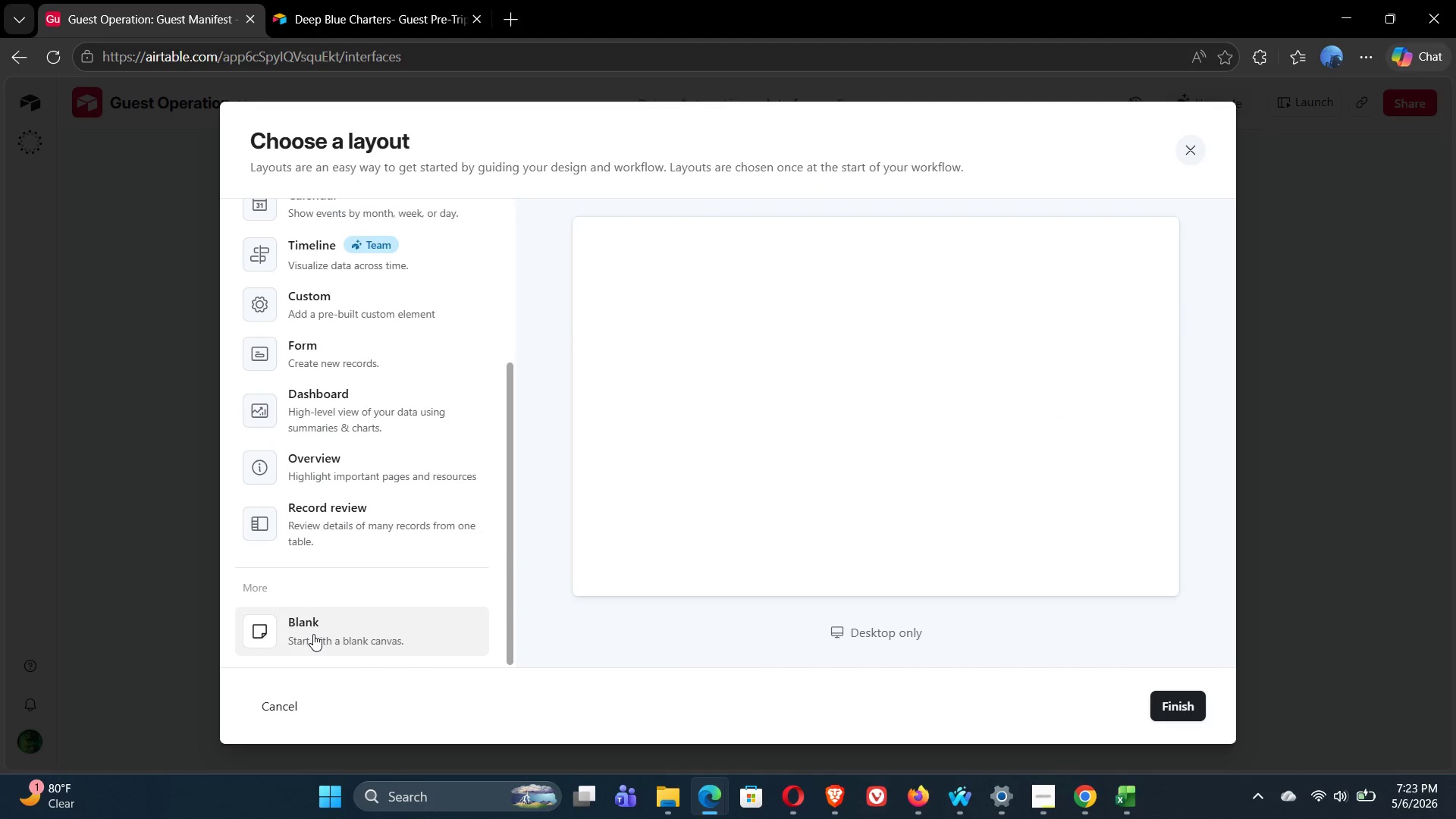 
left_click([1177, 712])
 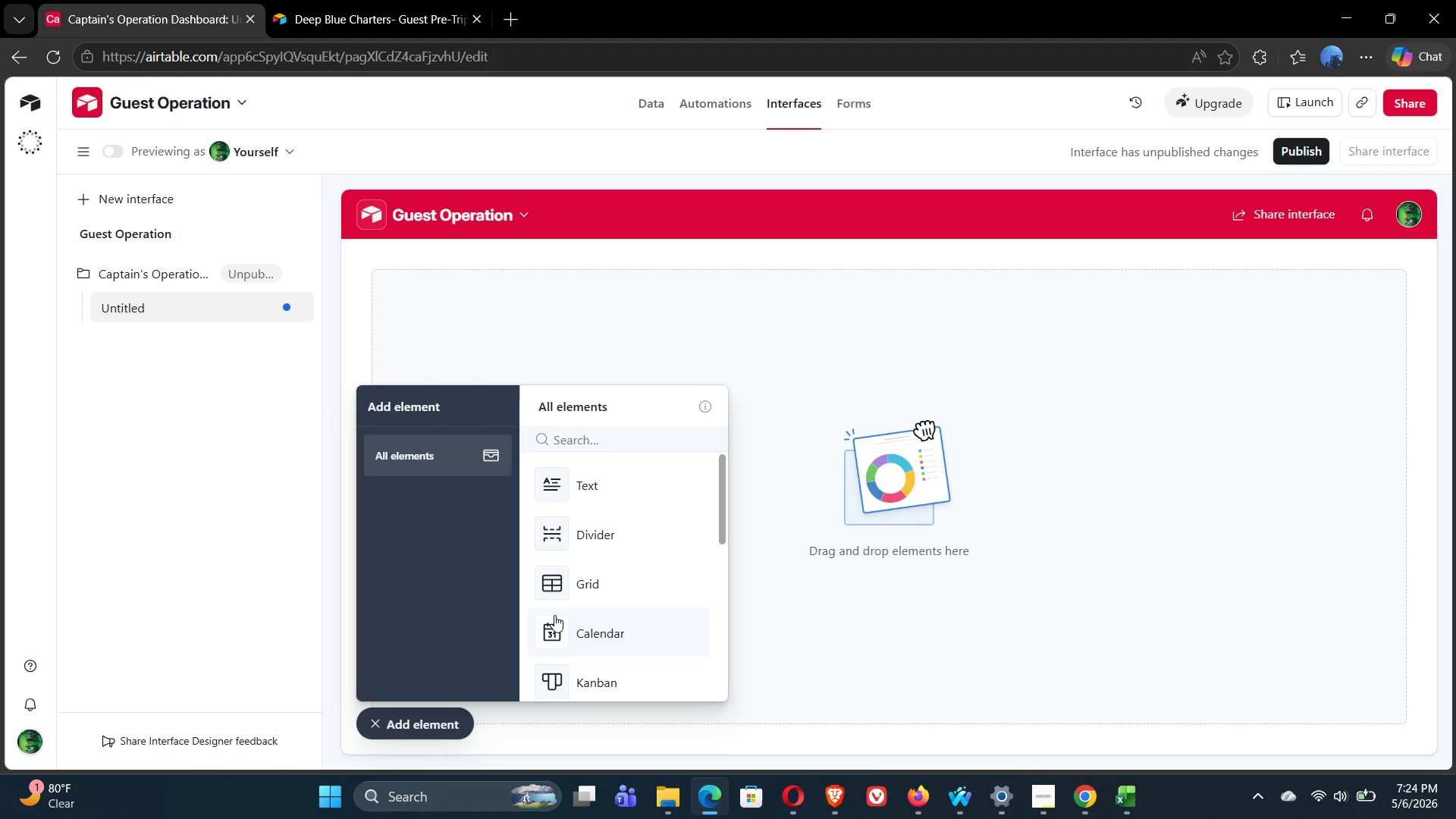 
wait(27.09)
 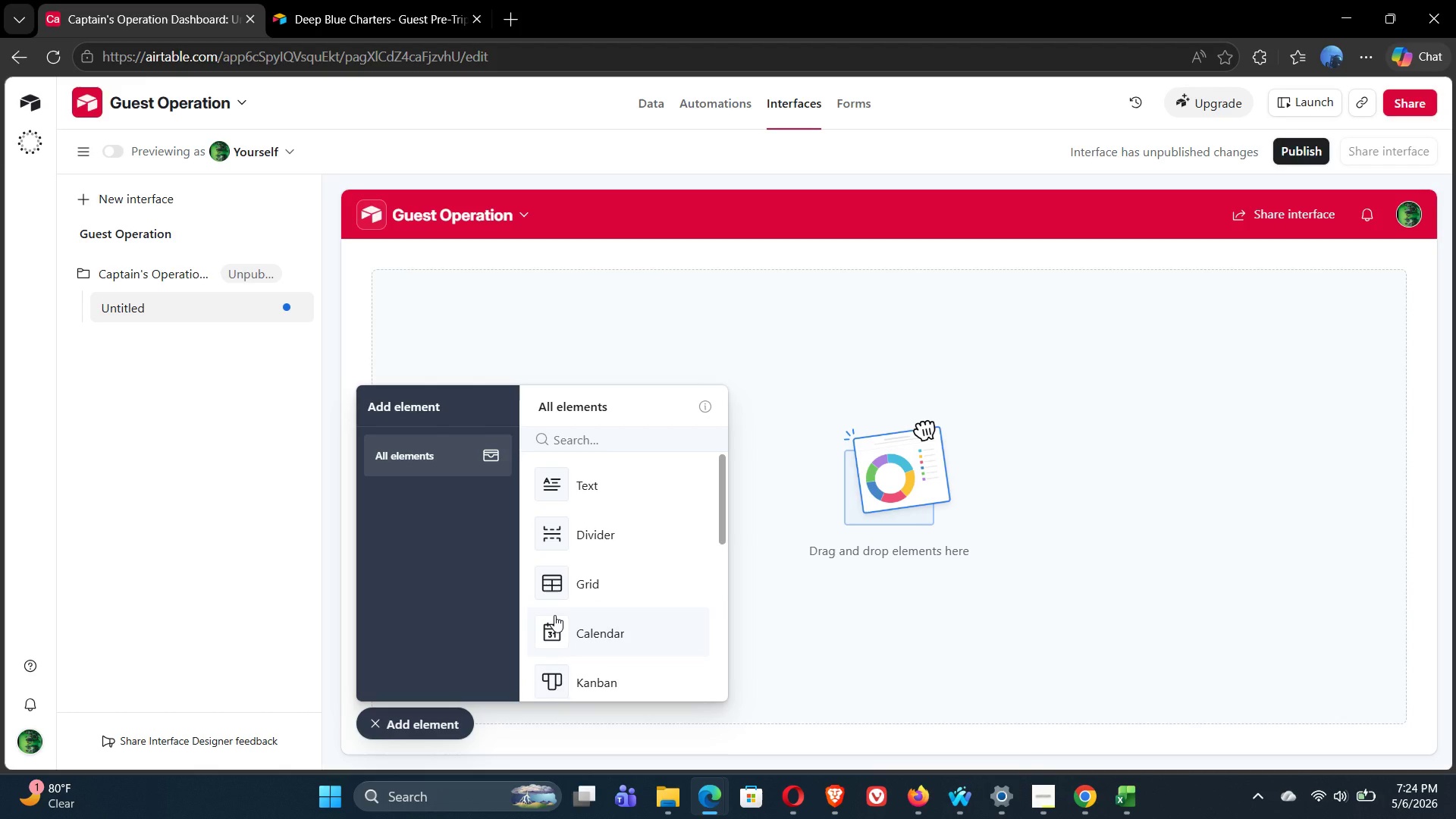 
left_click([1046, 711])